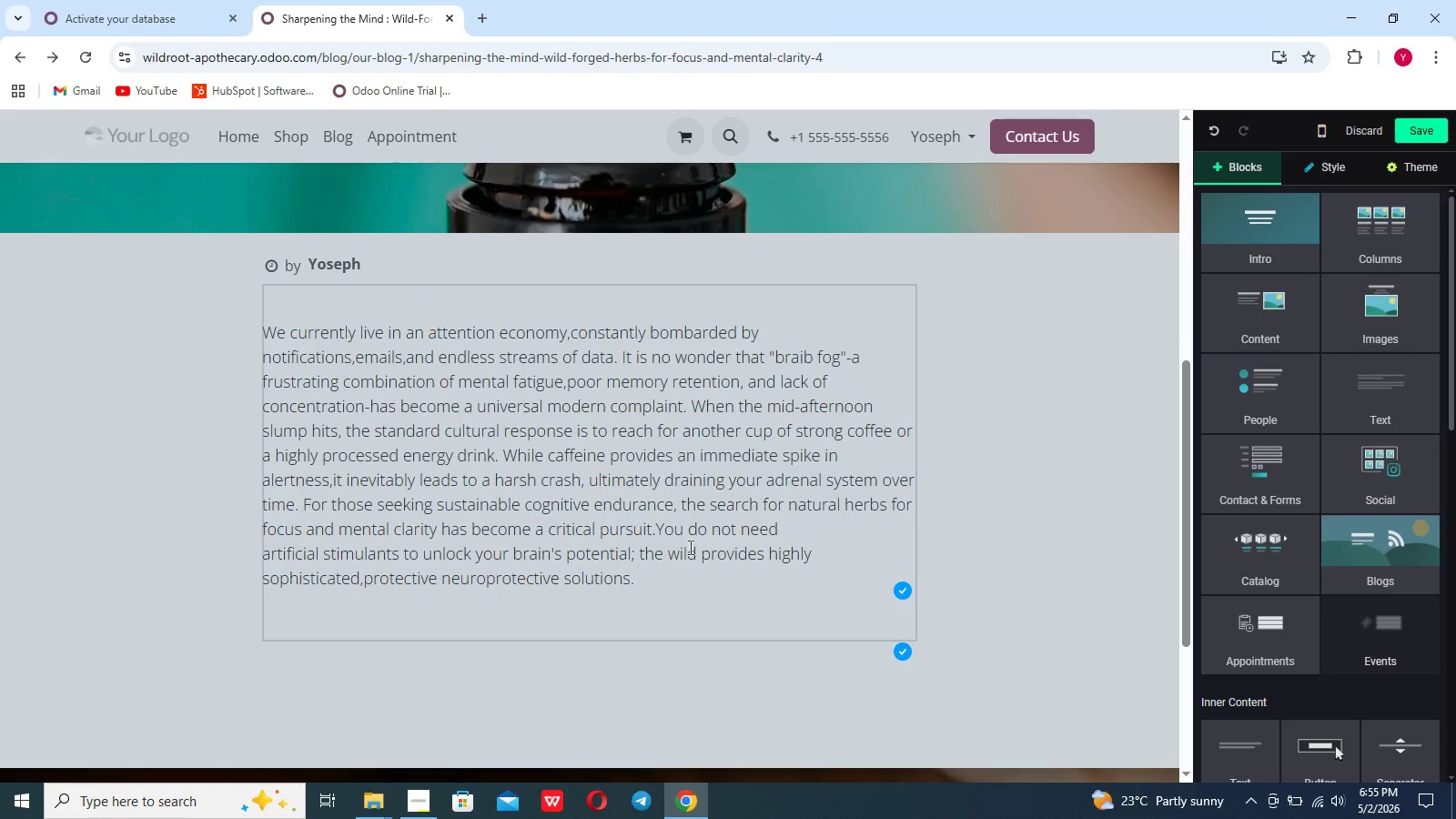 
left_click_drag(start_coordinate=[649, 595], to_coordinate=[649, 587])
 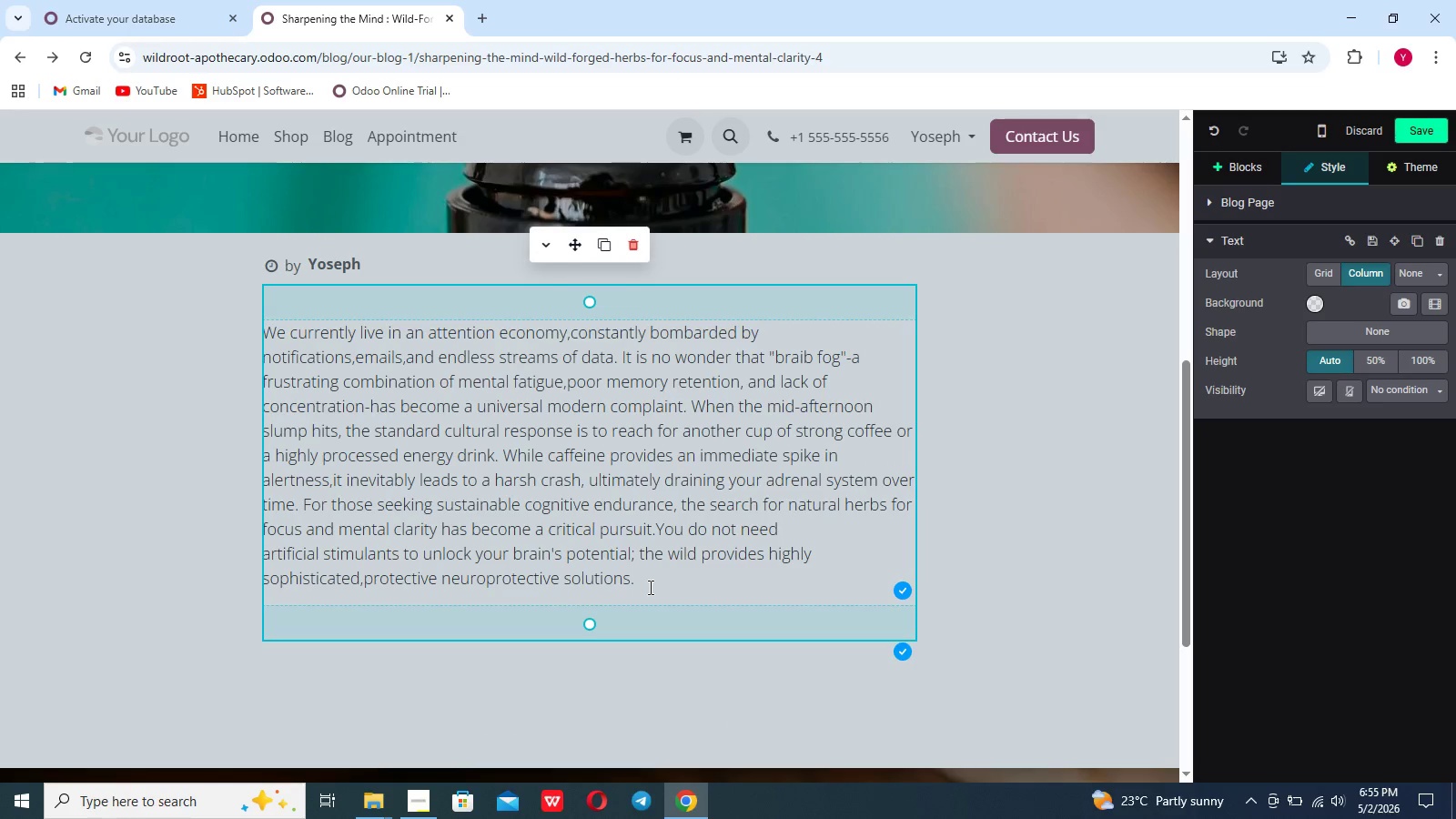 
key(Enter)
 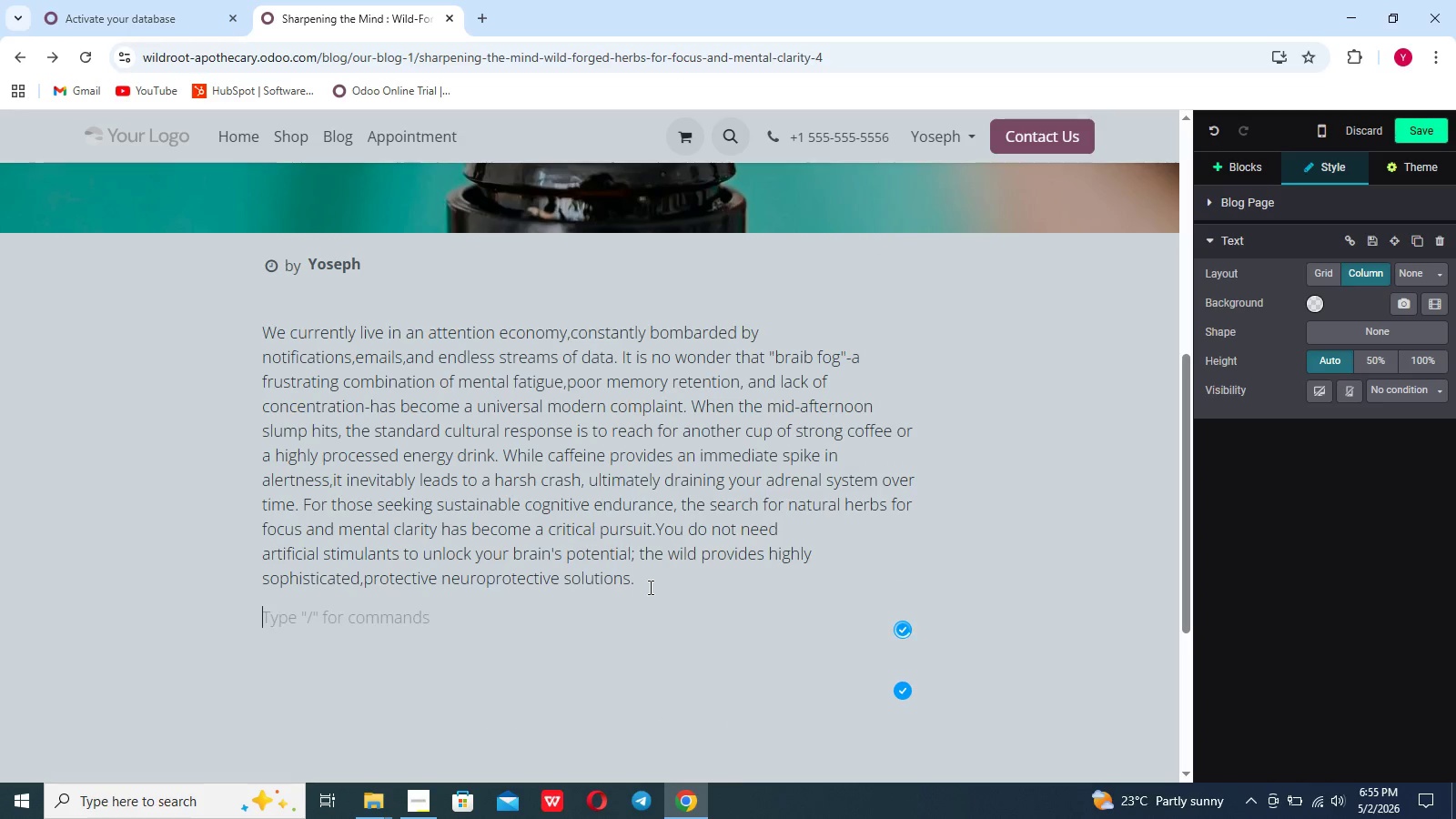 
key(Enter)
 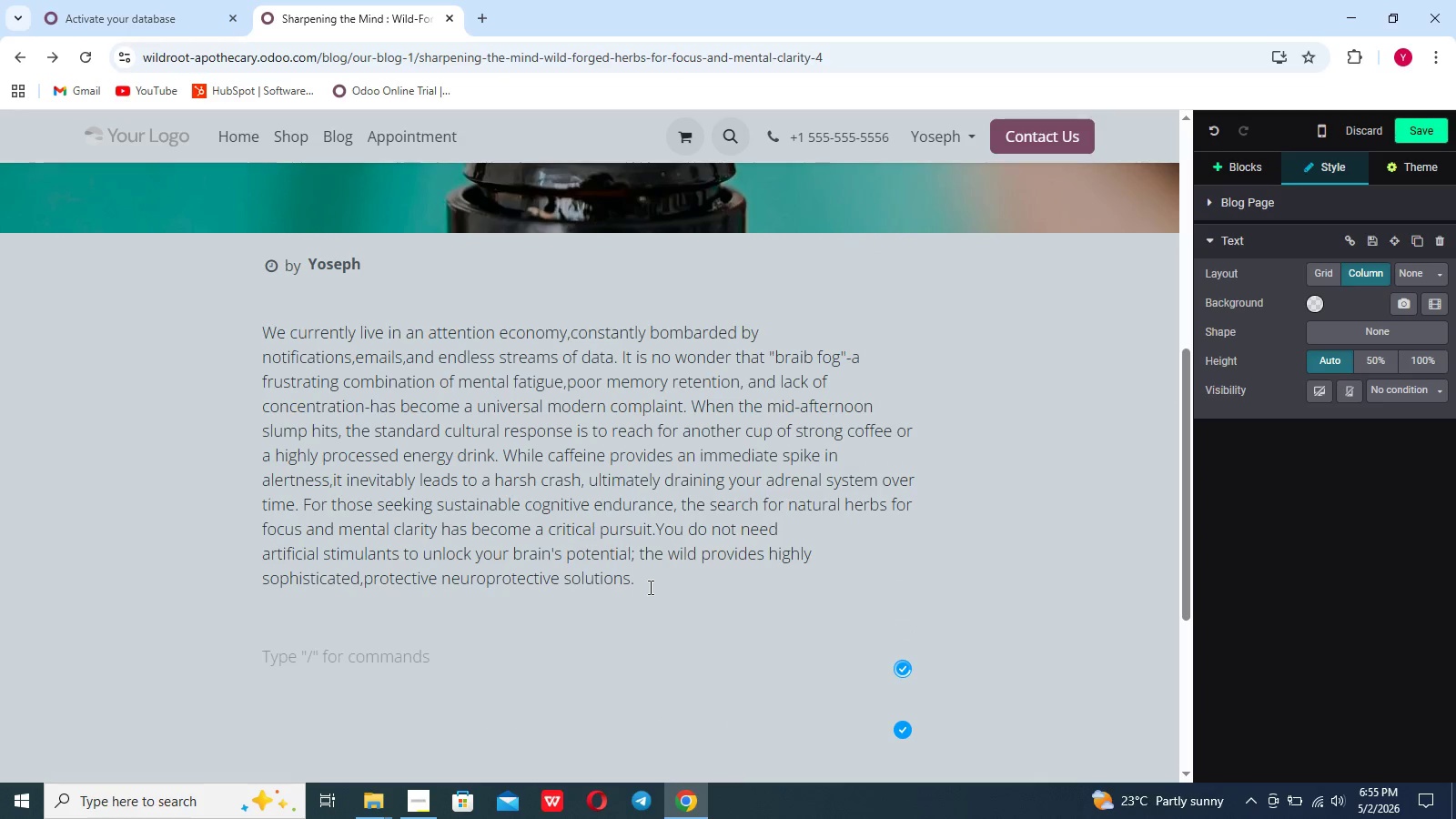 
type(U)
key(Backspace)
type(UNDERSTANDING Nootropics and Adap)
 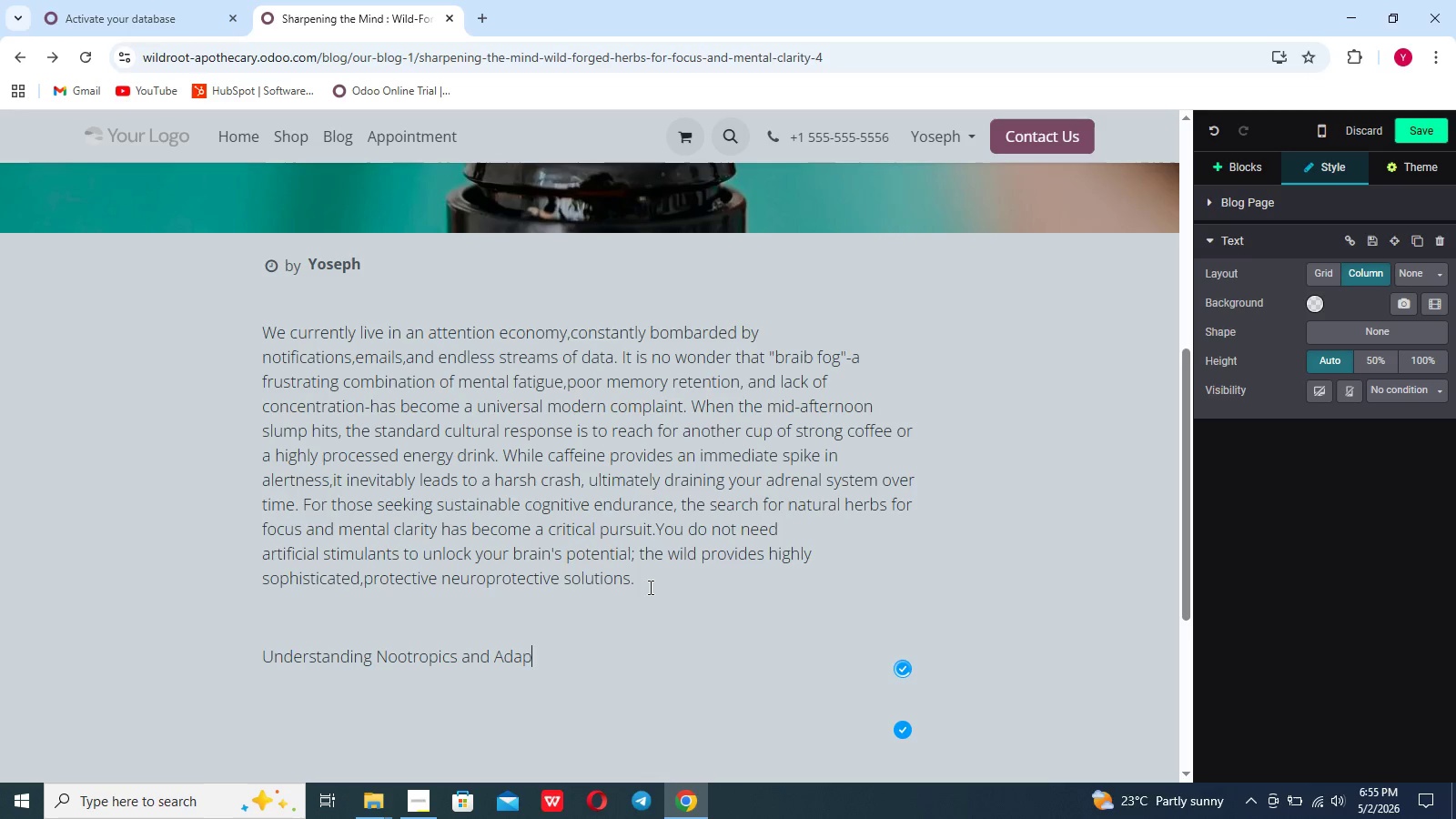 
type(tog)
 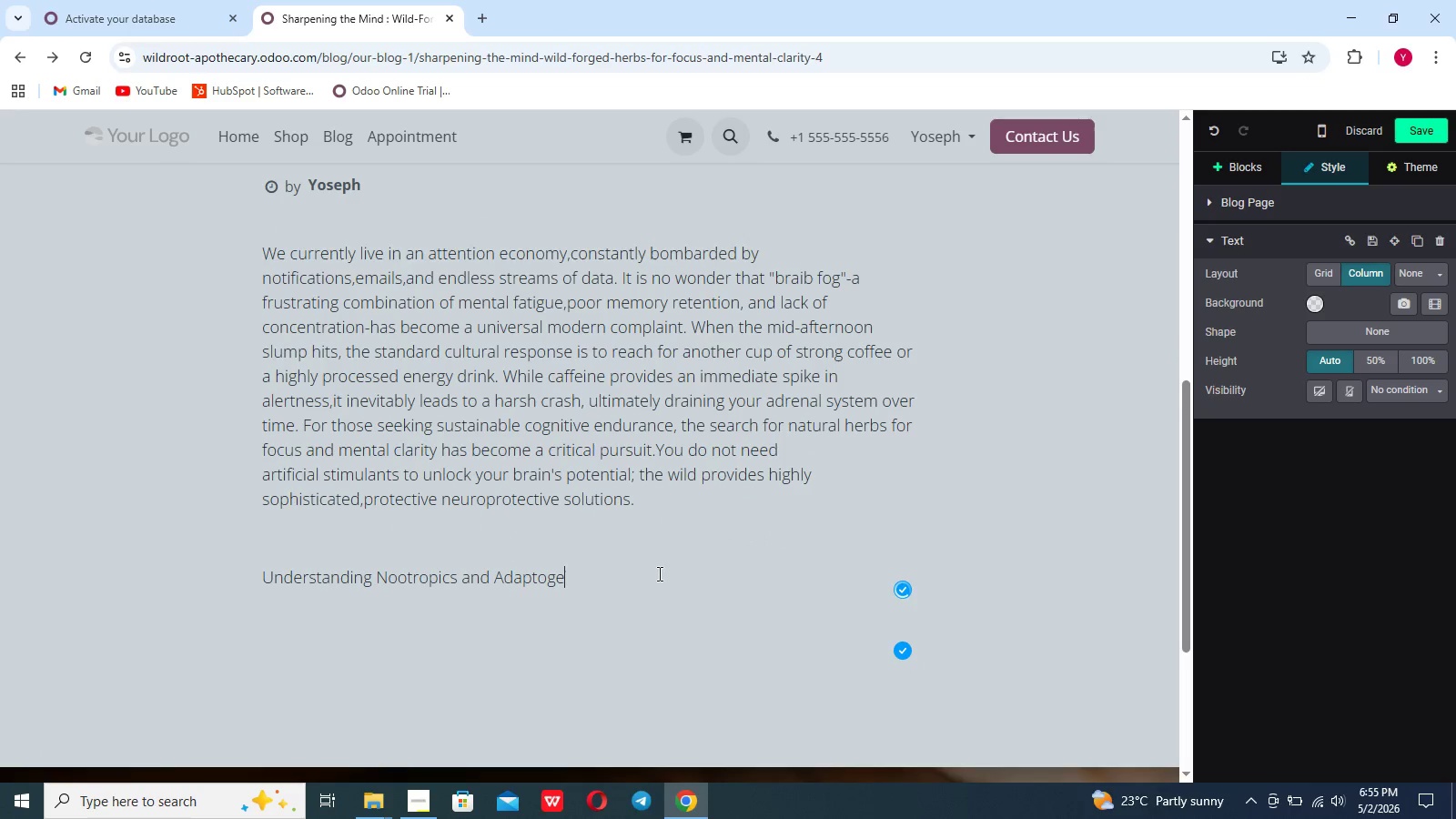 
scroll: coordinate [658, 573], scroll_direction: none, amount: 0.0
 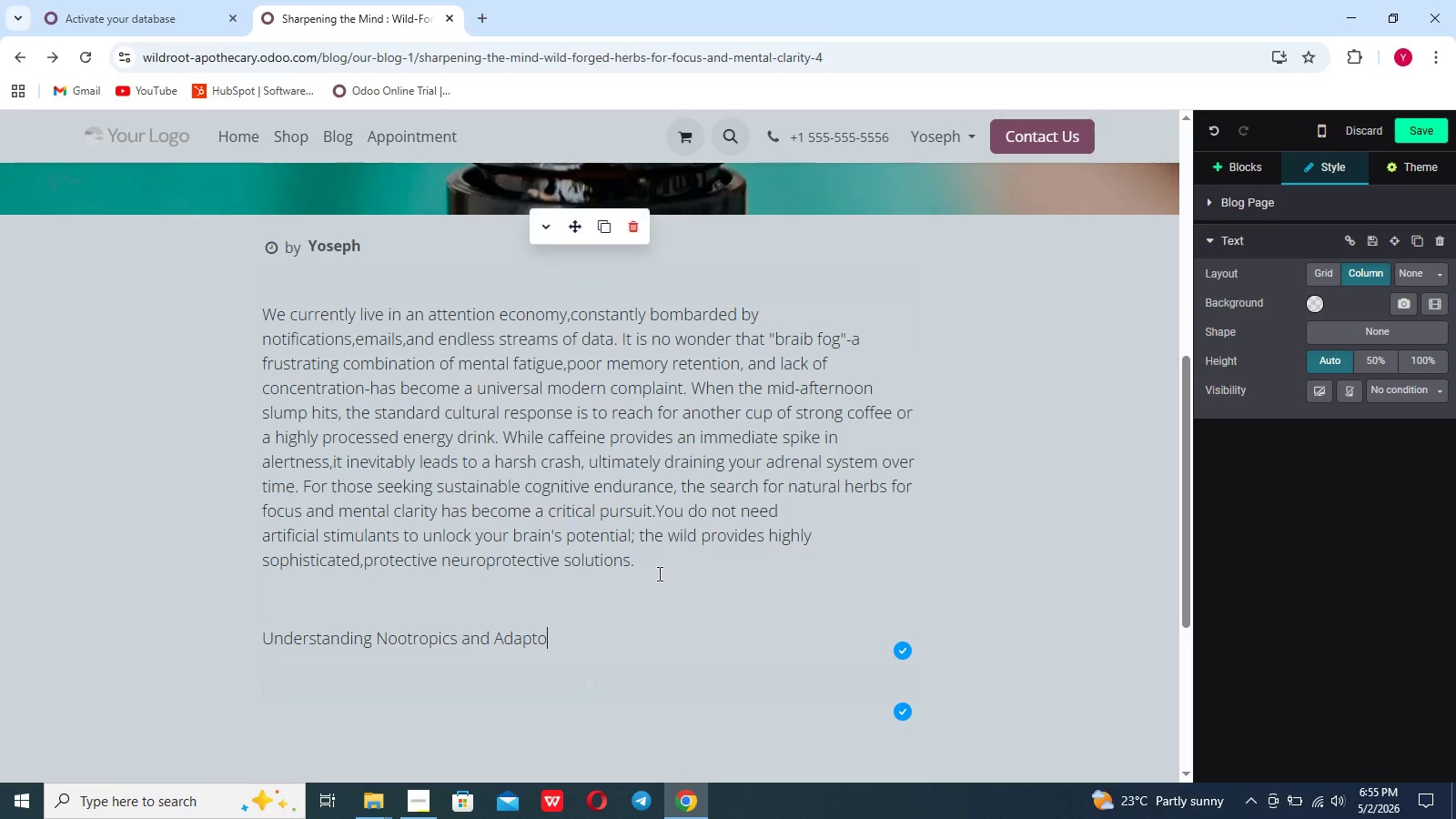 
key(E)
 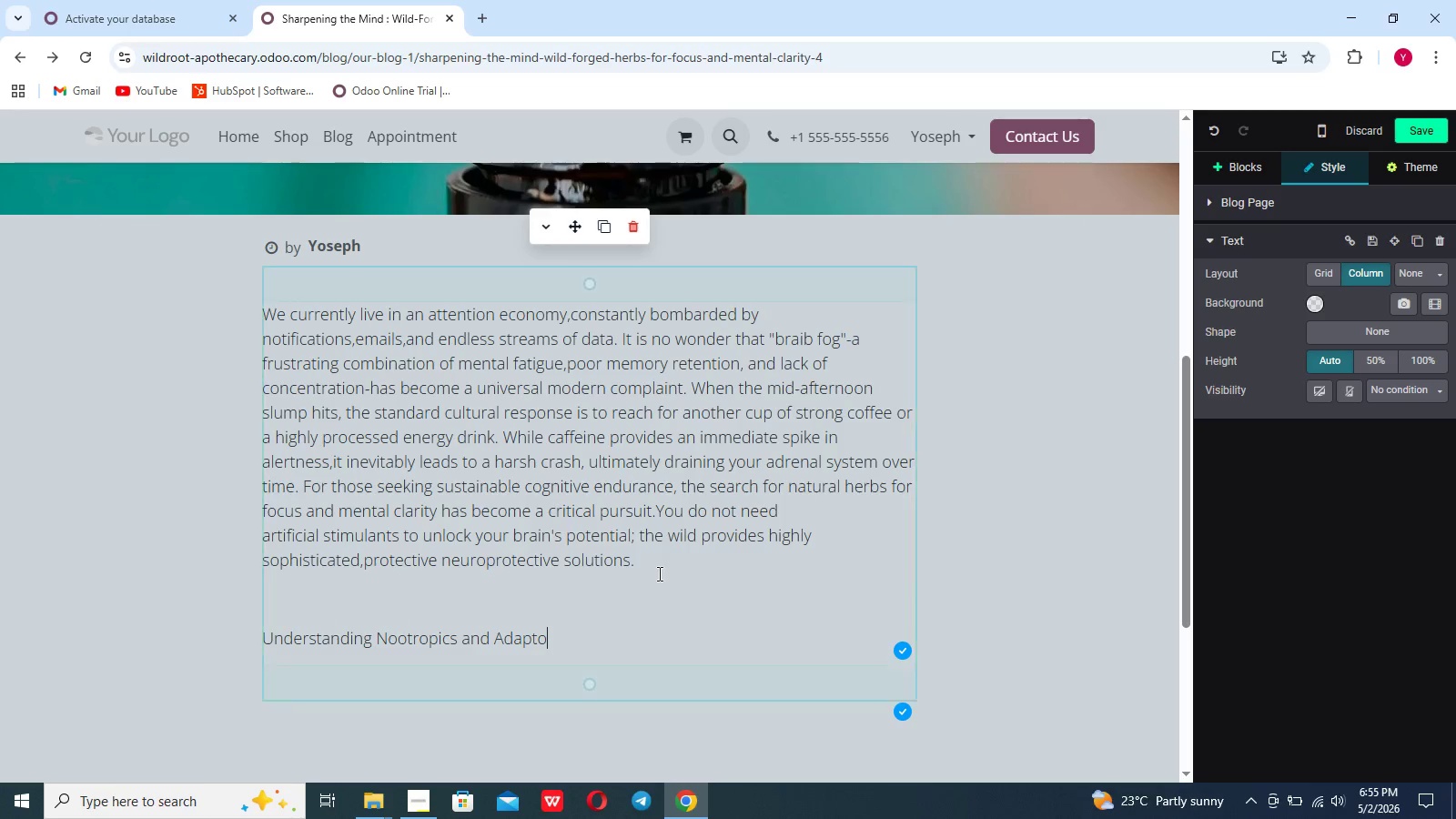 
scroll: coordinate [658, 573], scroll_direction: down, amount: 3.0
 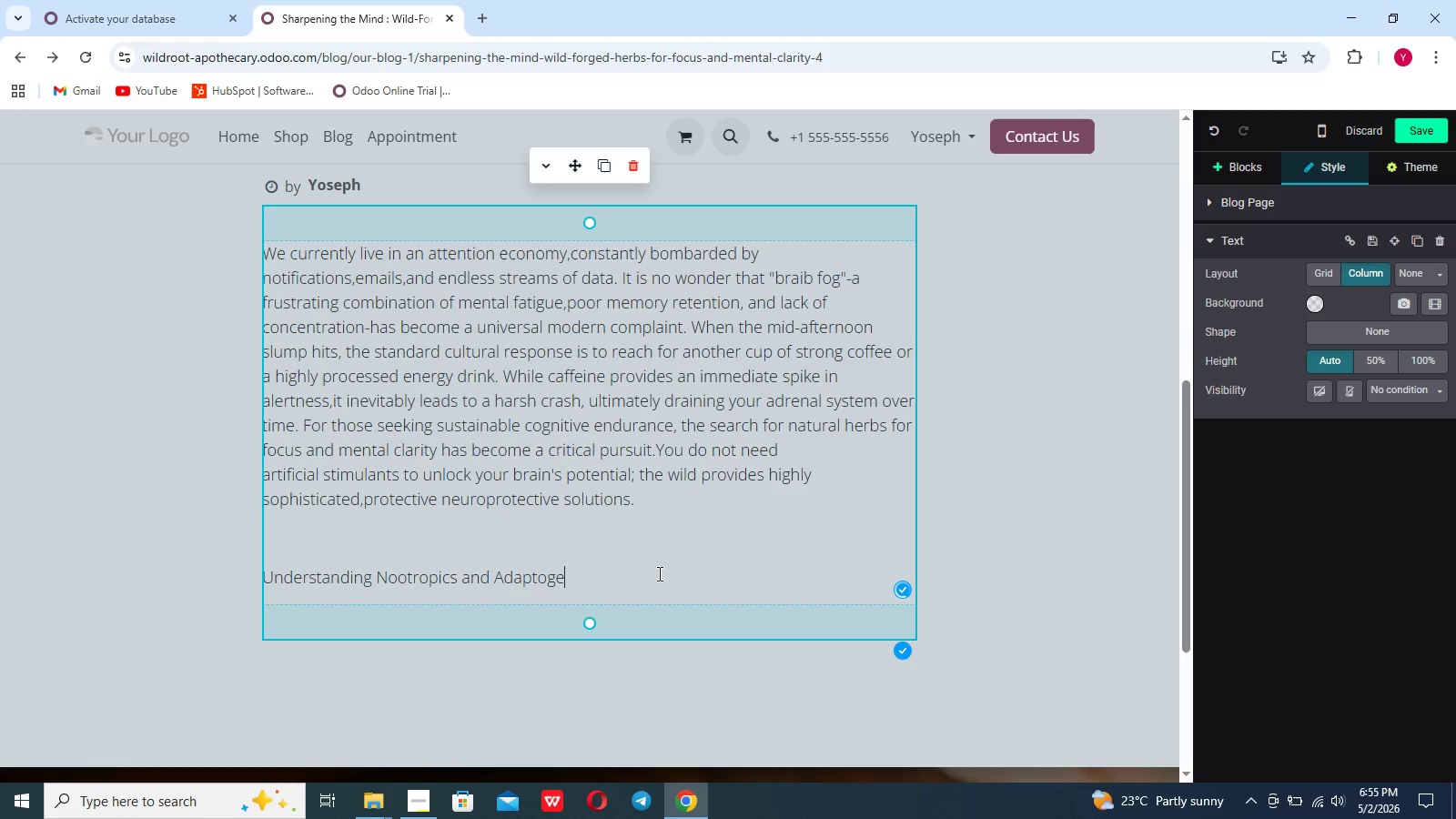 
type(ns)
 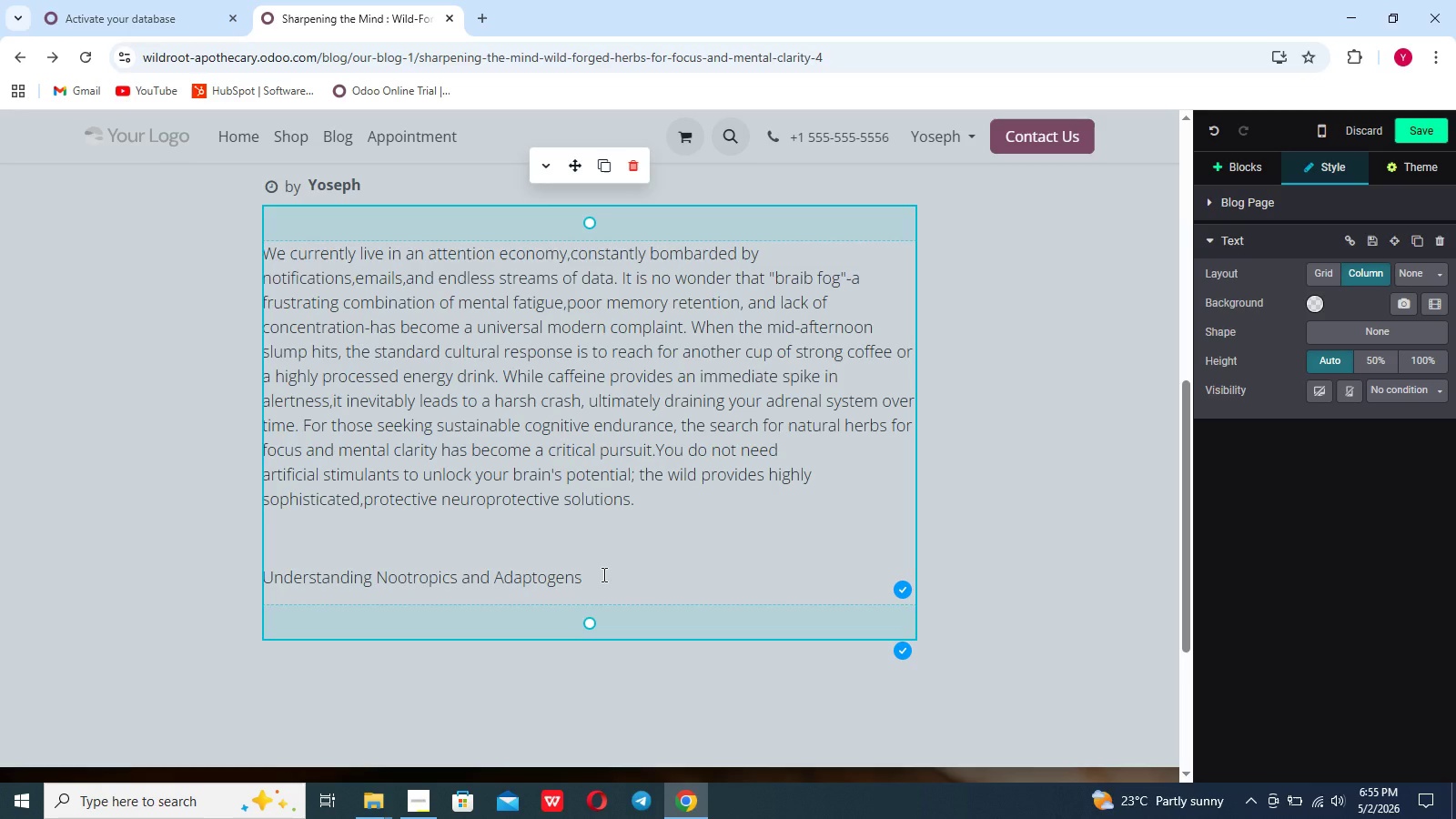 
left_click([602, 574])
 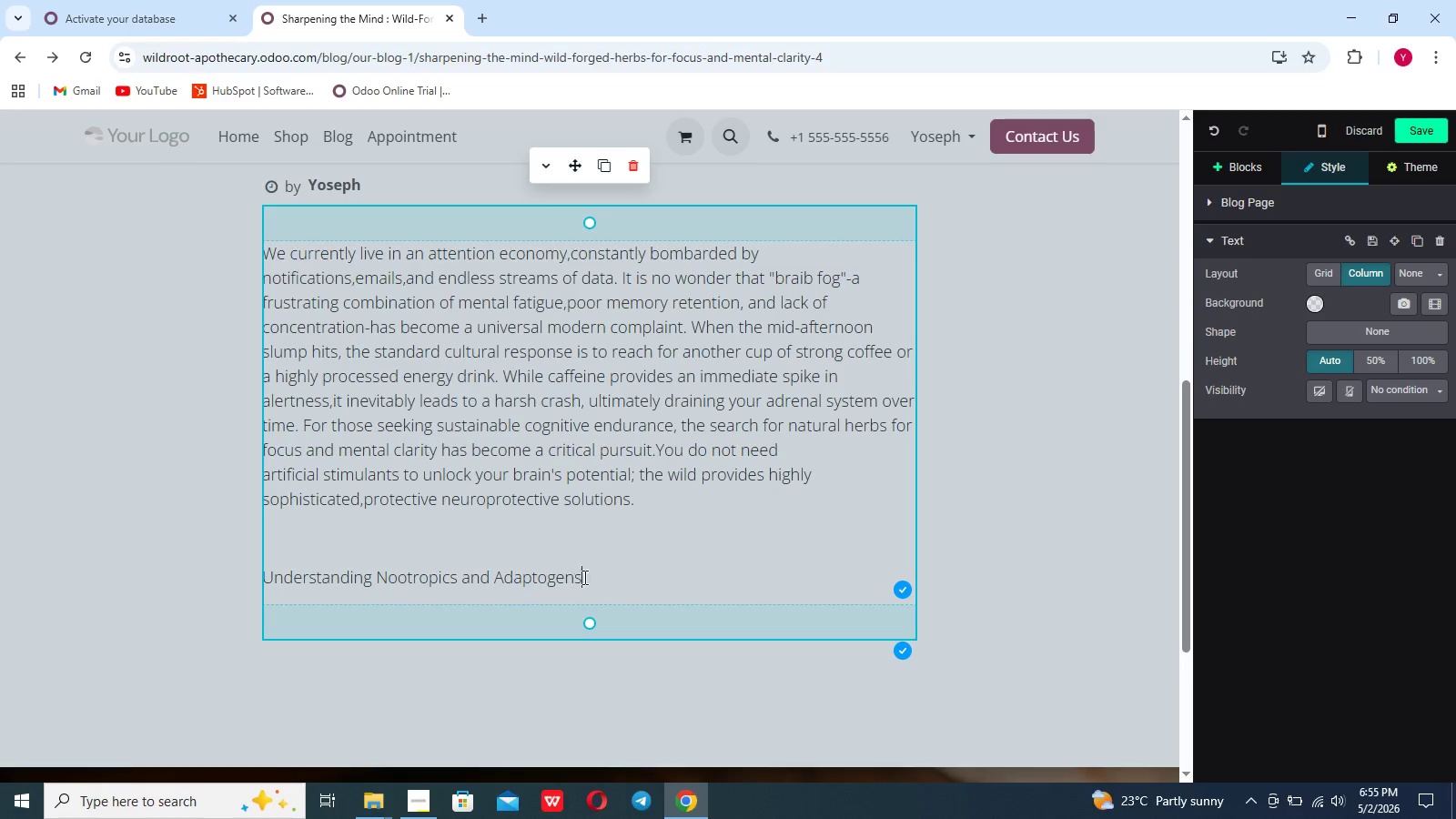 
left_click_drag(start_coordinate=[587, 577], to_coordinate=[265, 568])
 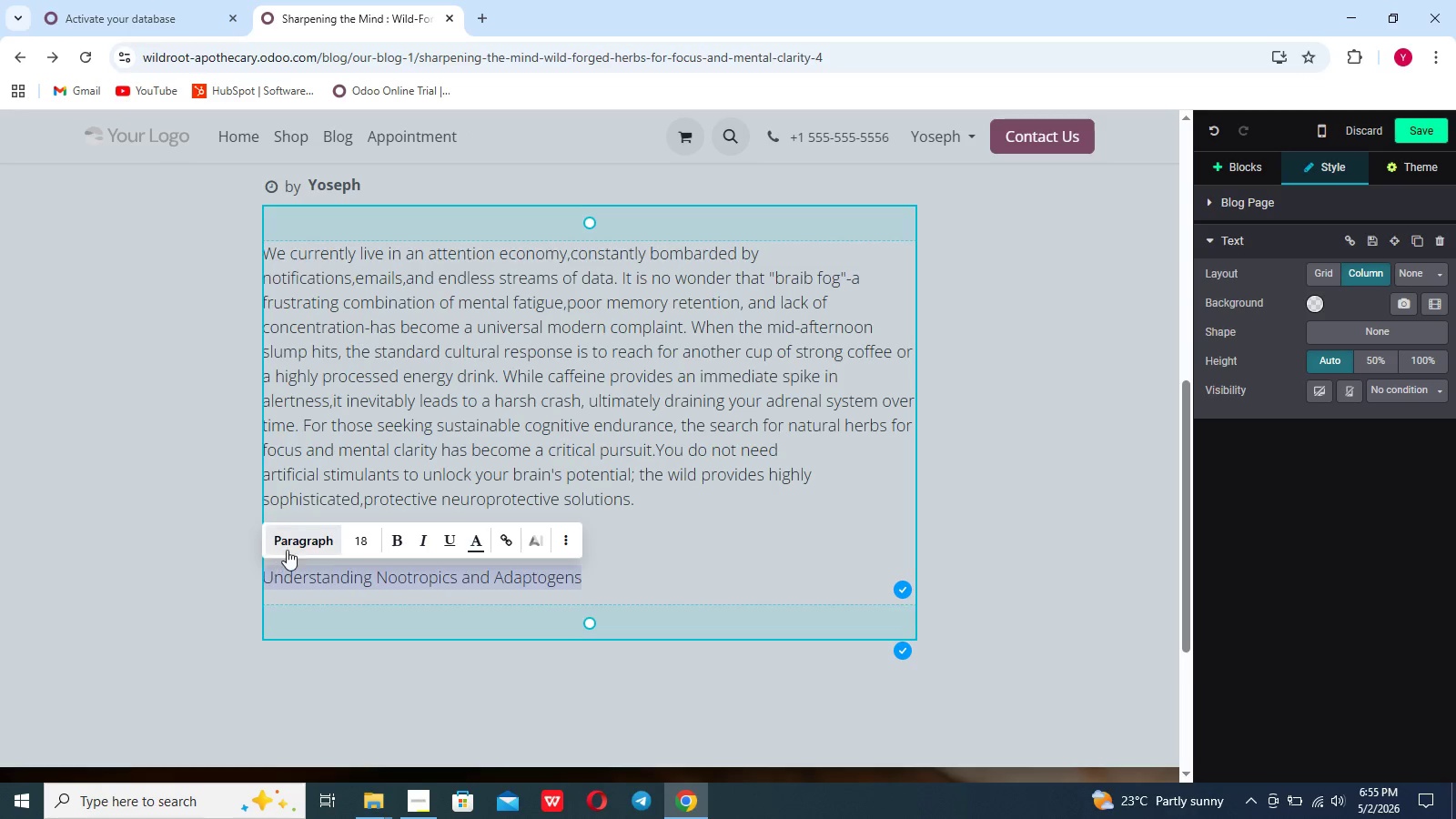 
left_click([294, 541])
 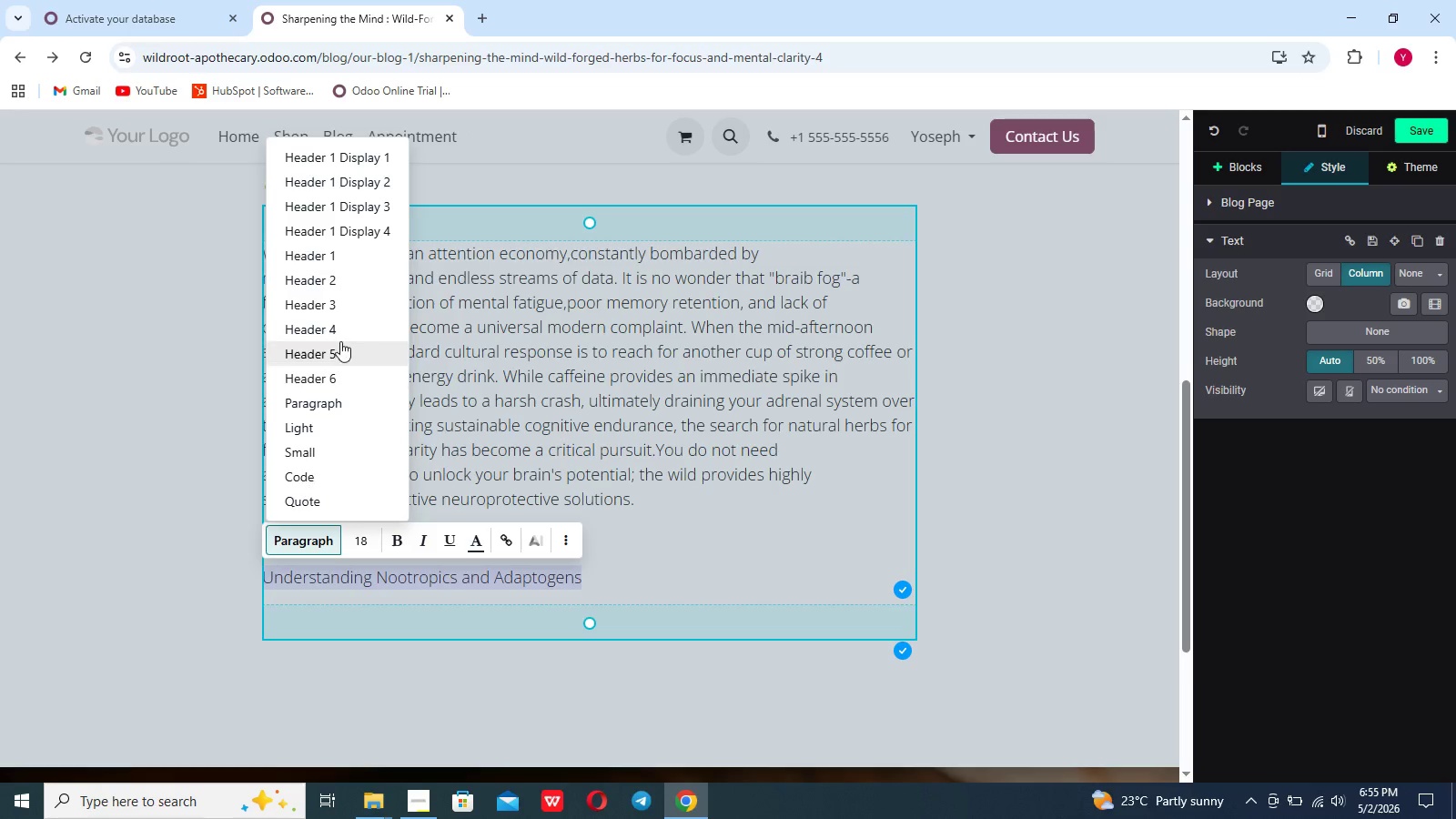 
left_click([340, 341])
 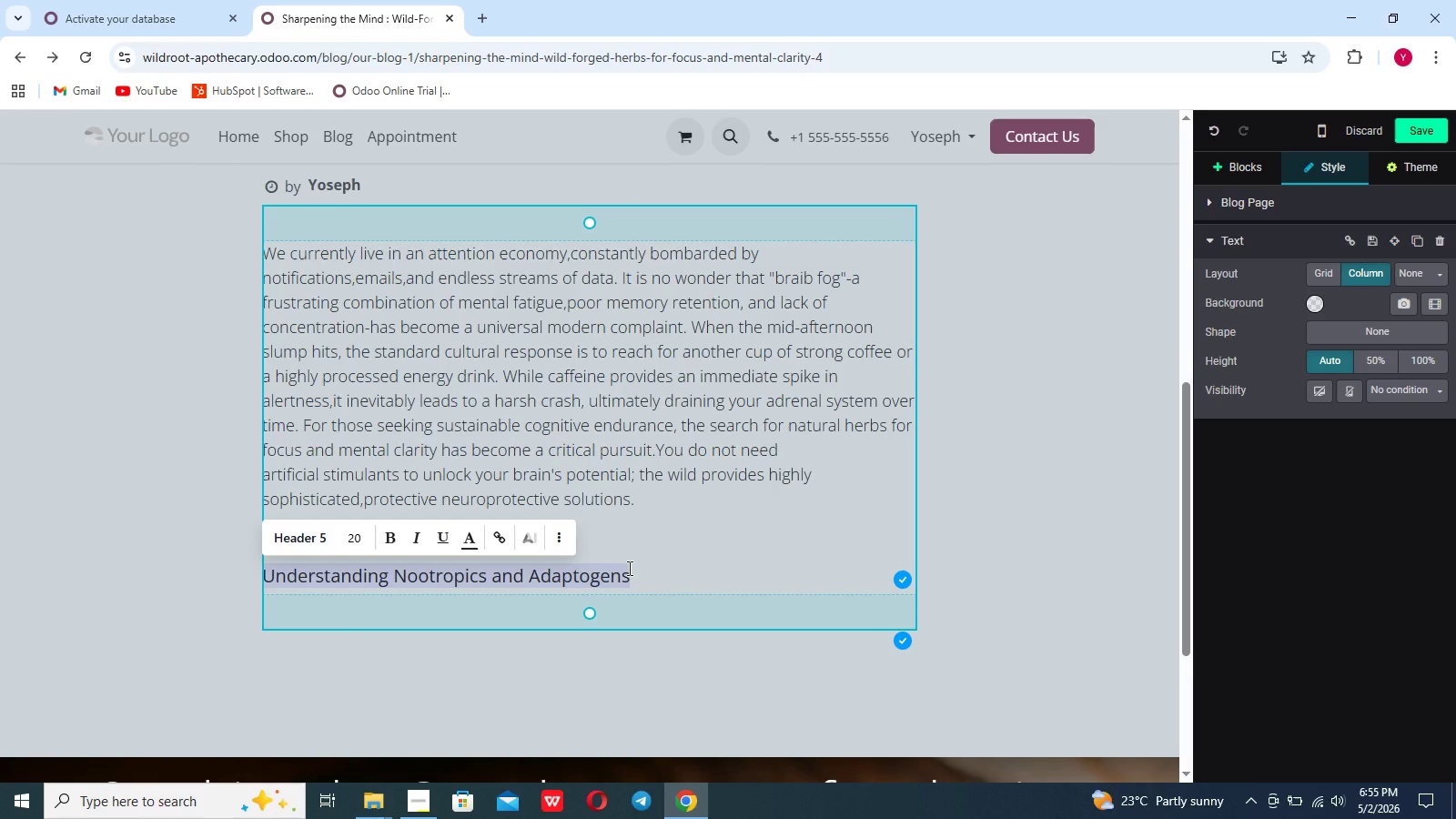 
left_click([644, 581])
 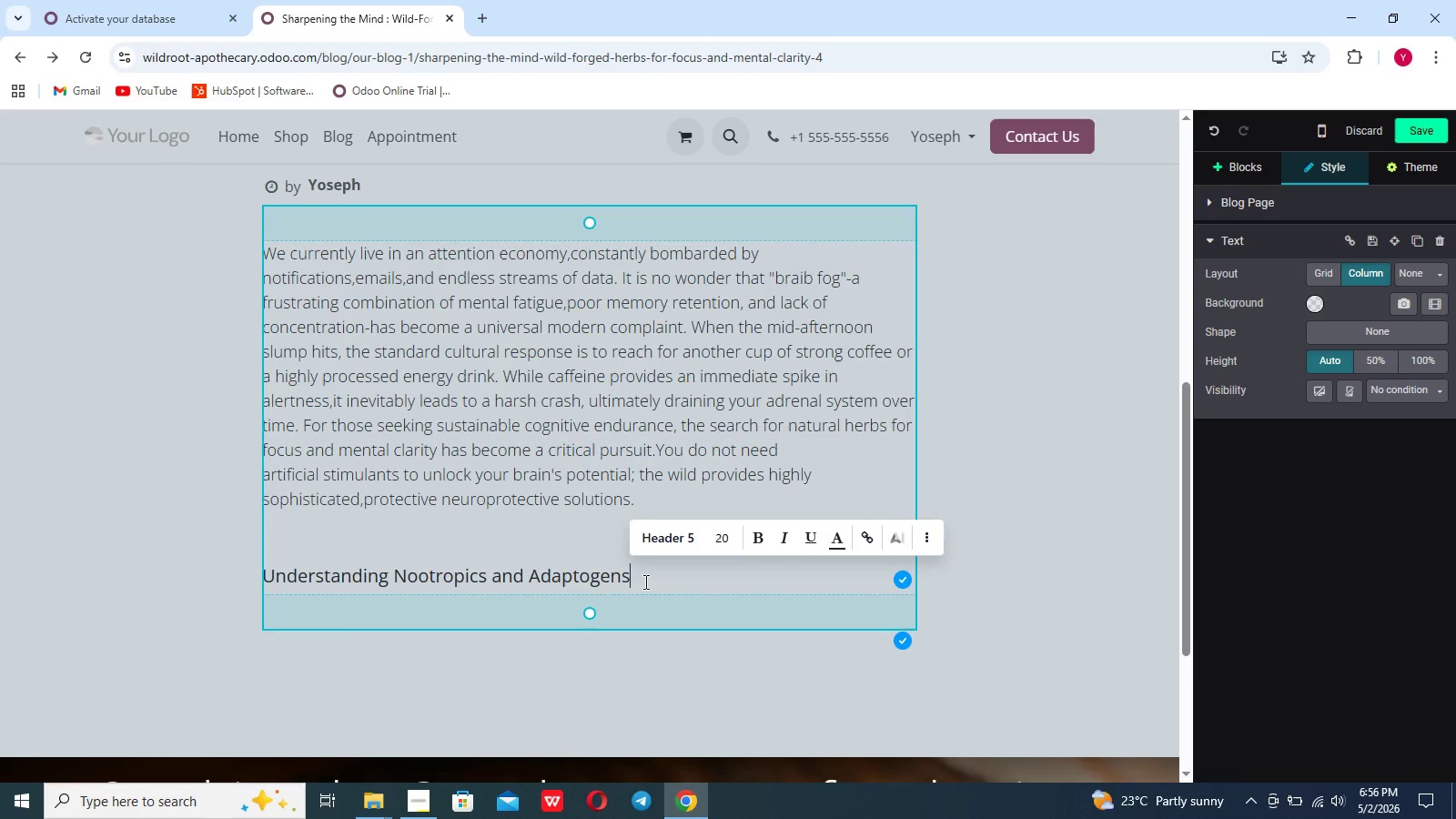 
key(Enter)
 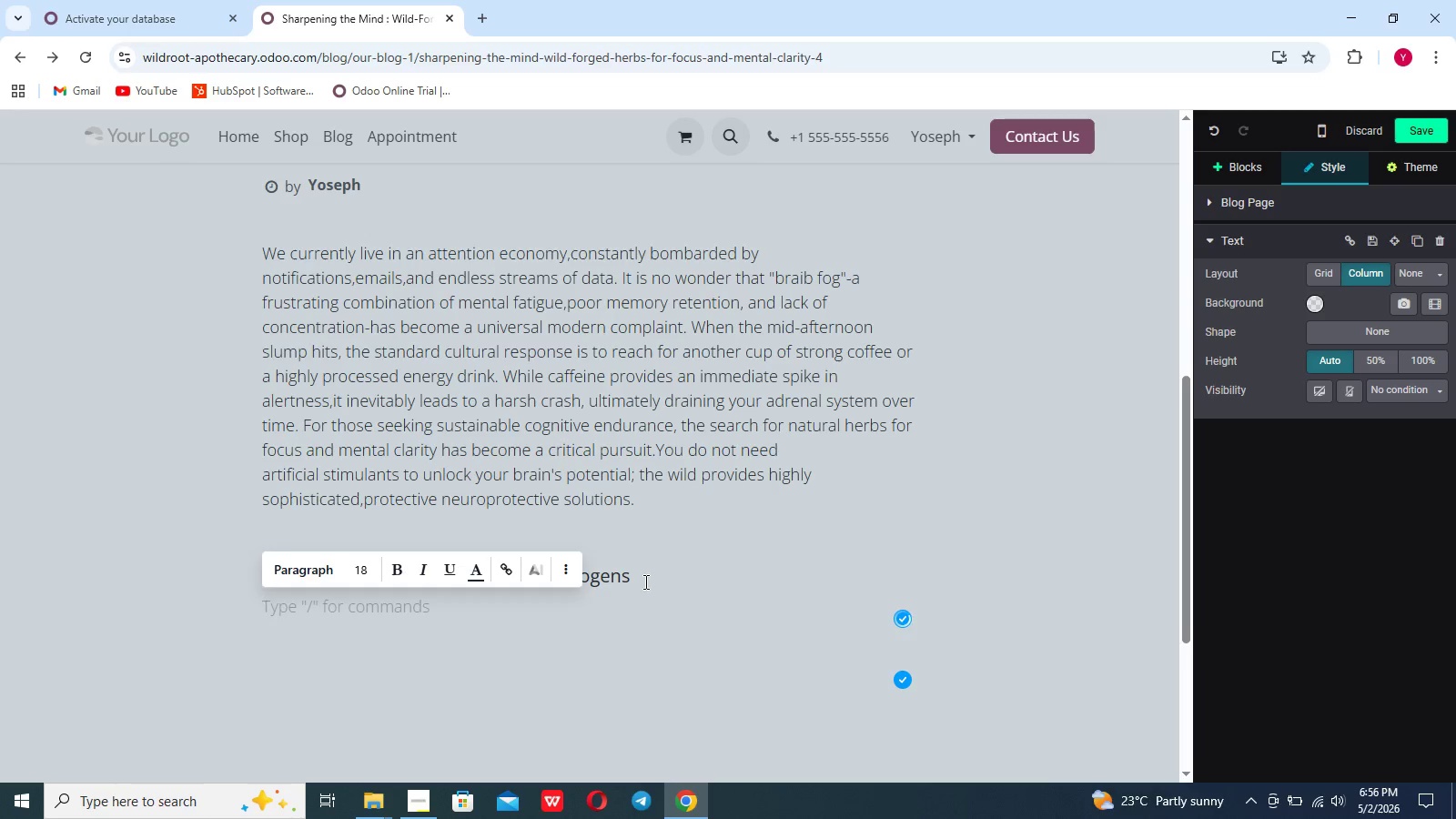 
type(To effectively combat )
 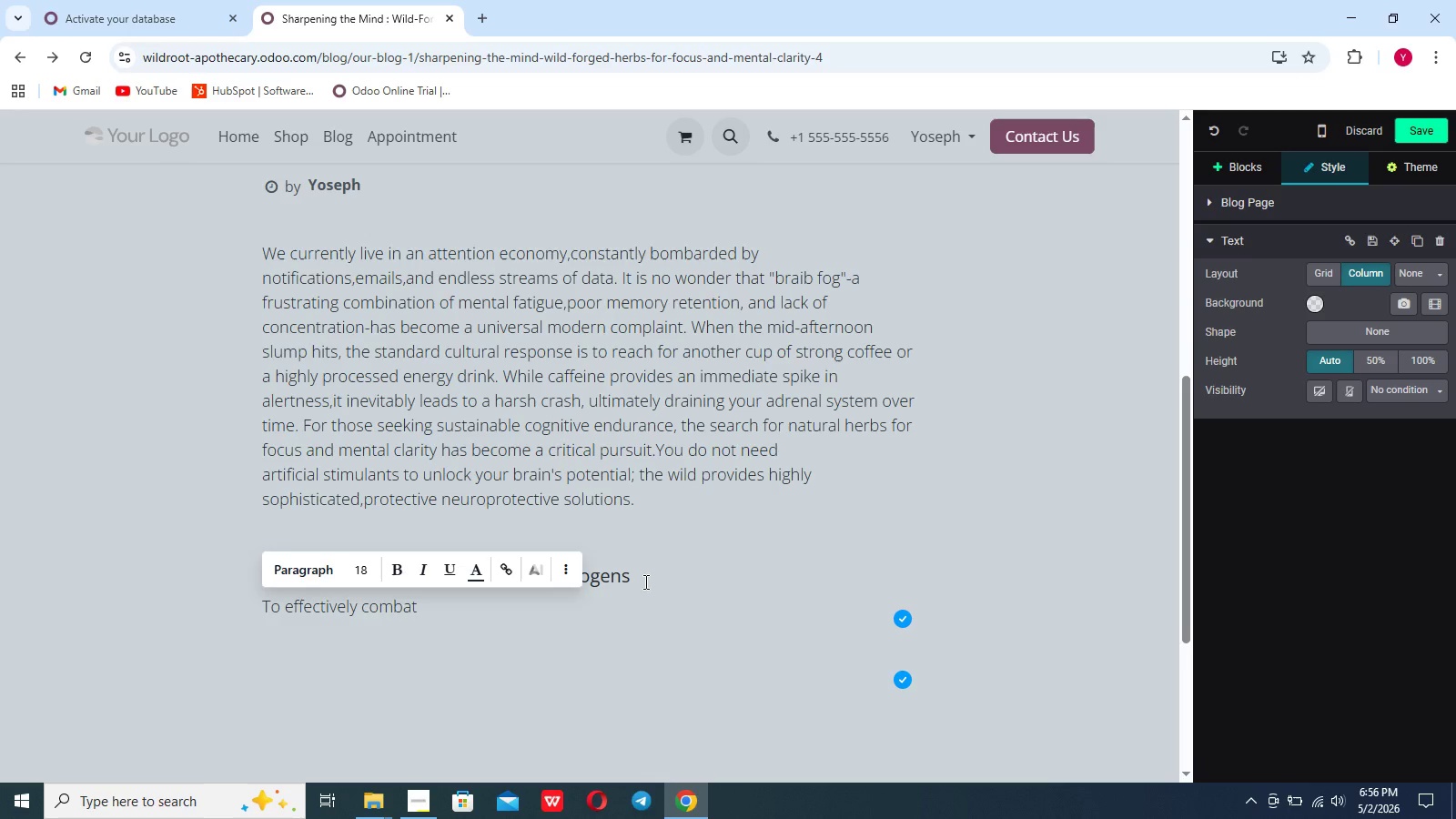 
wait(5.2)
 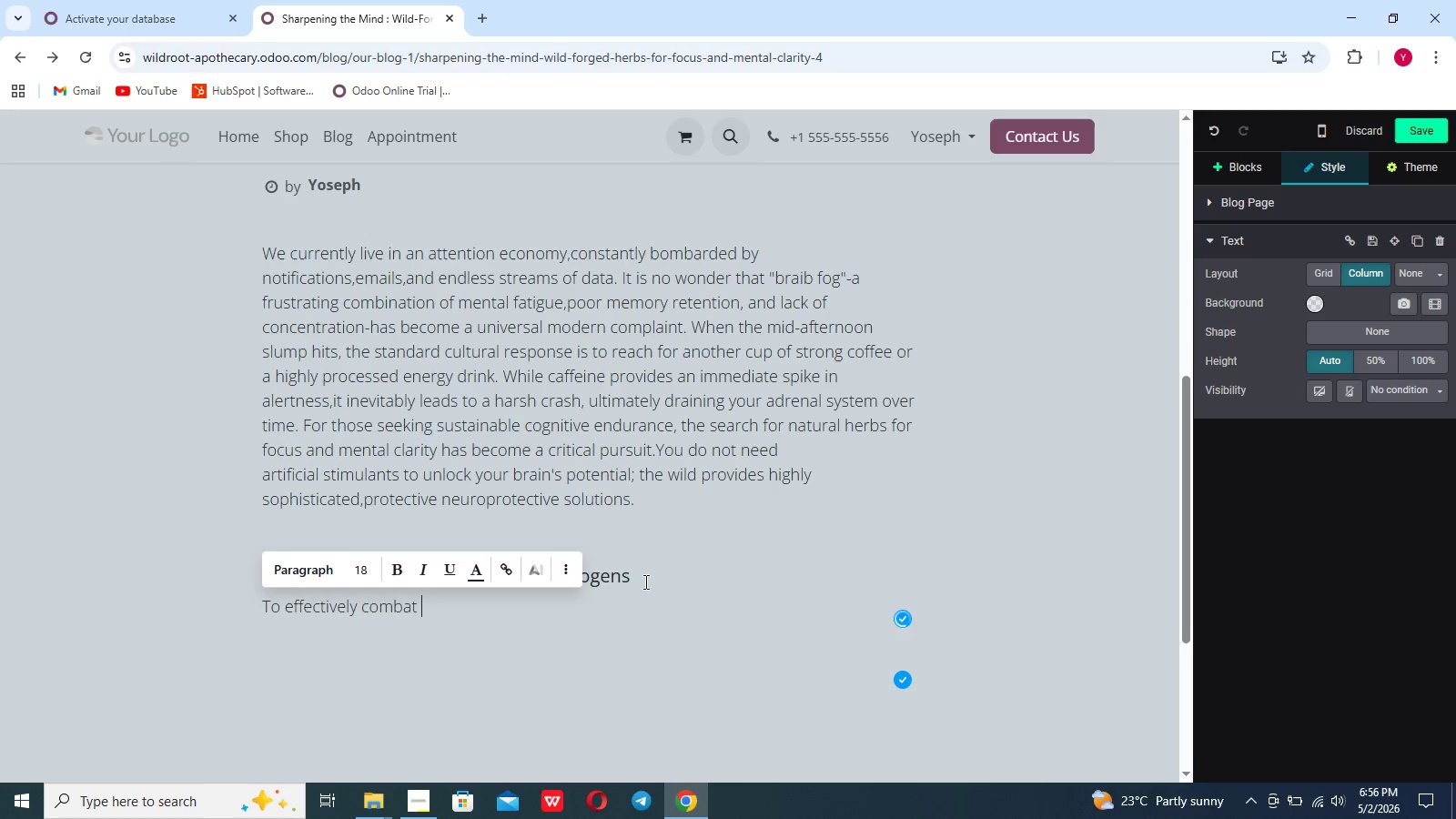 
type(brain or)
key(Backspace)
type(g,we must look at two specid)
key(Backspace)
type(ics)
key(Backspace)
type( classes of batanicals: NOO)
 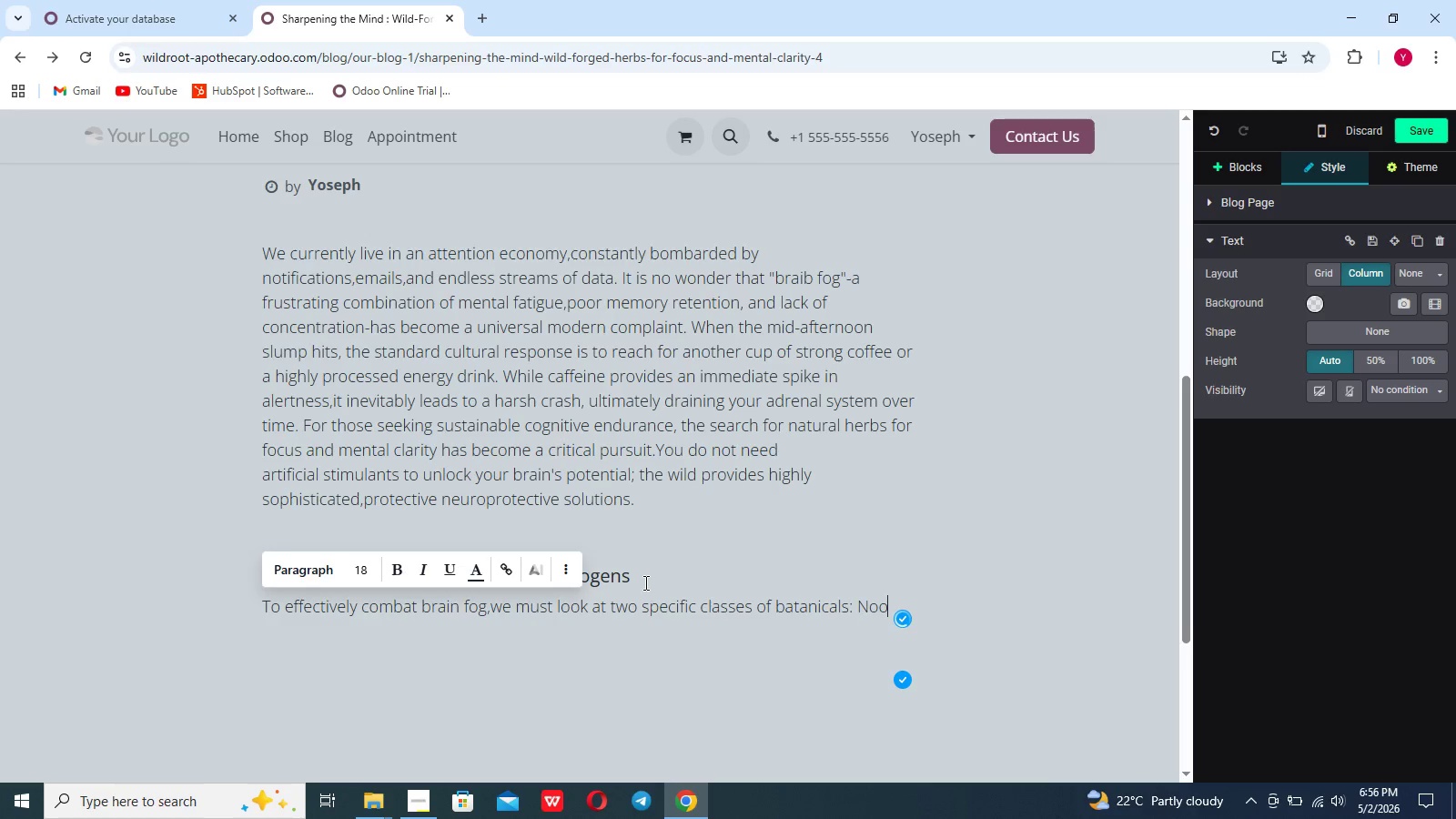 
type(tropis)
key(Backspace)
type(cs)
 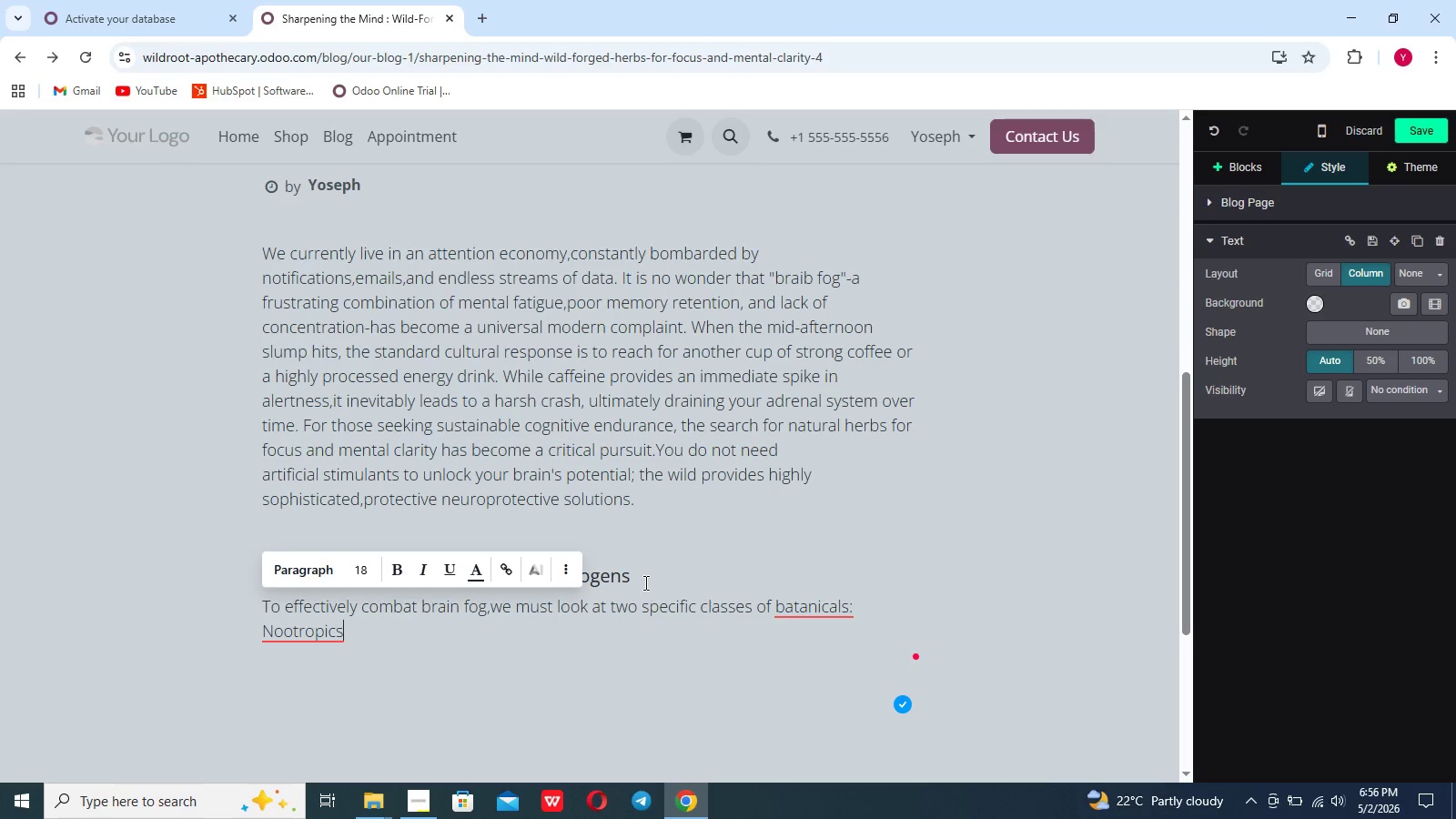 
wait(6.16)
 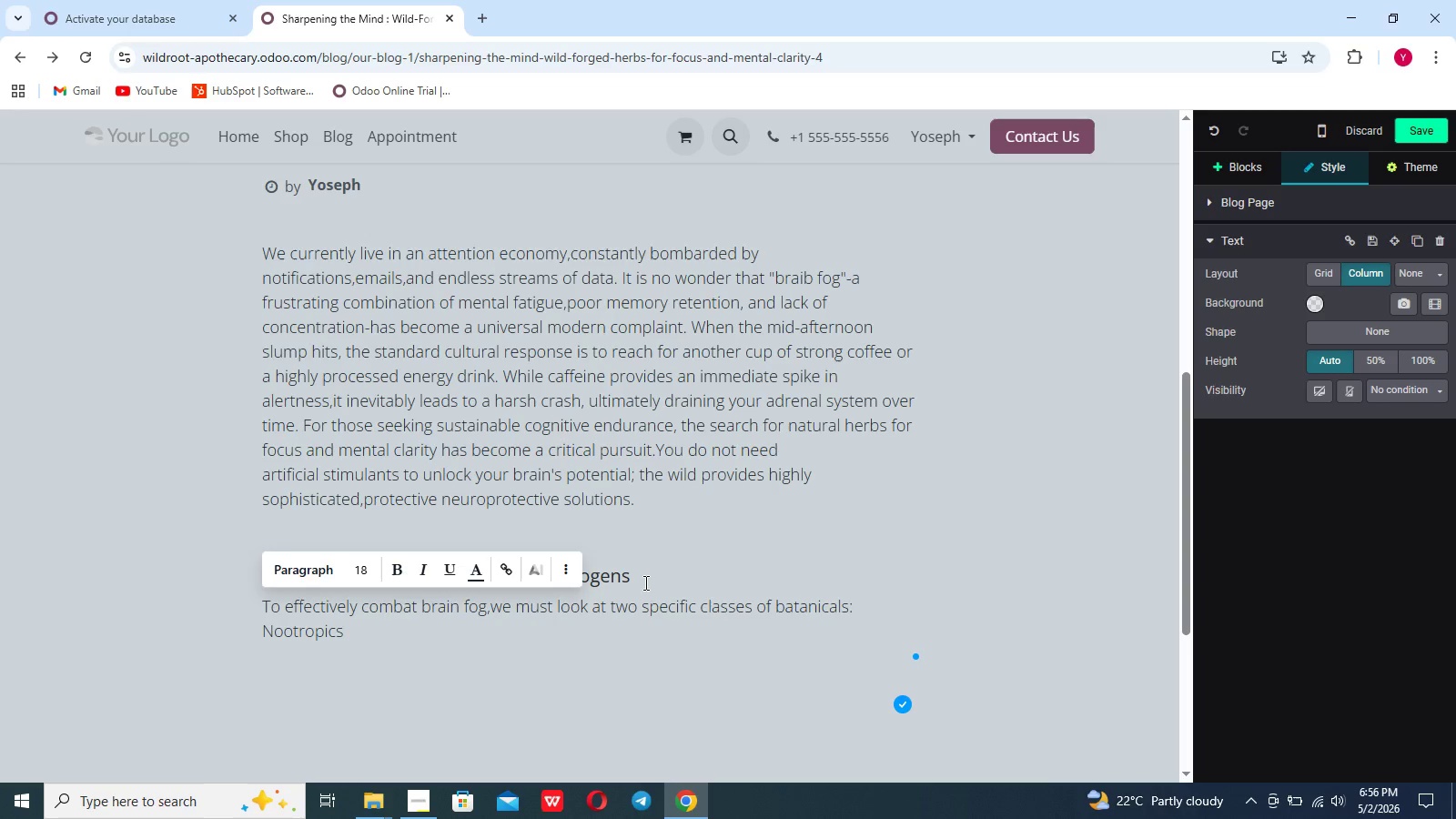 
left_click([793, 600])
 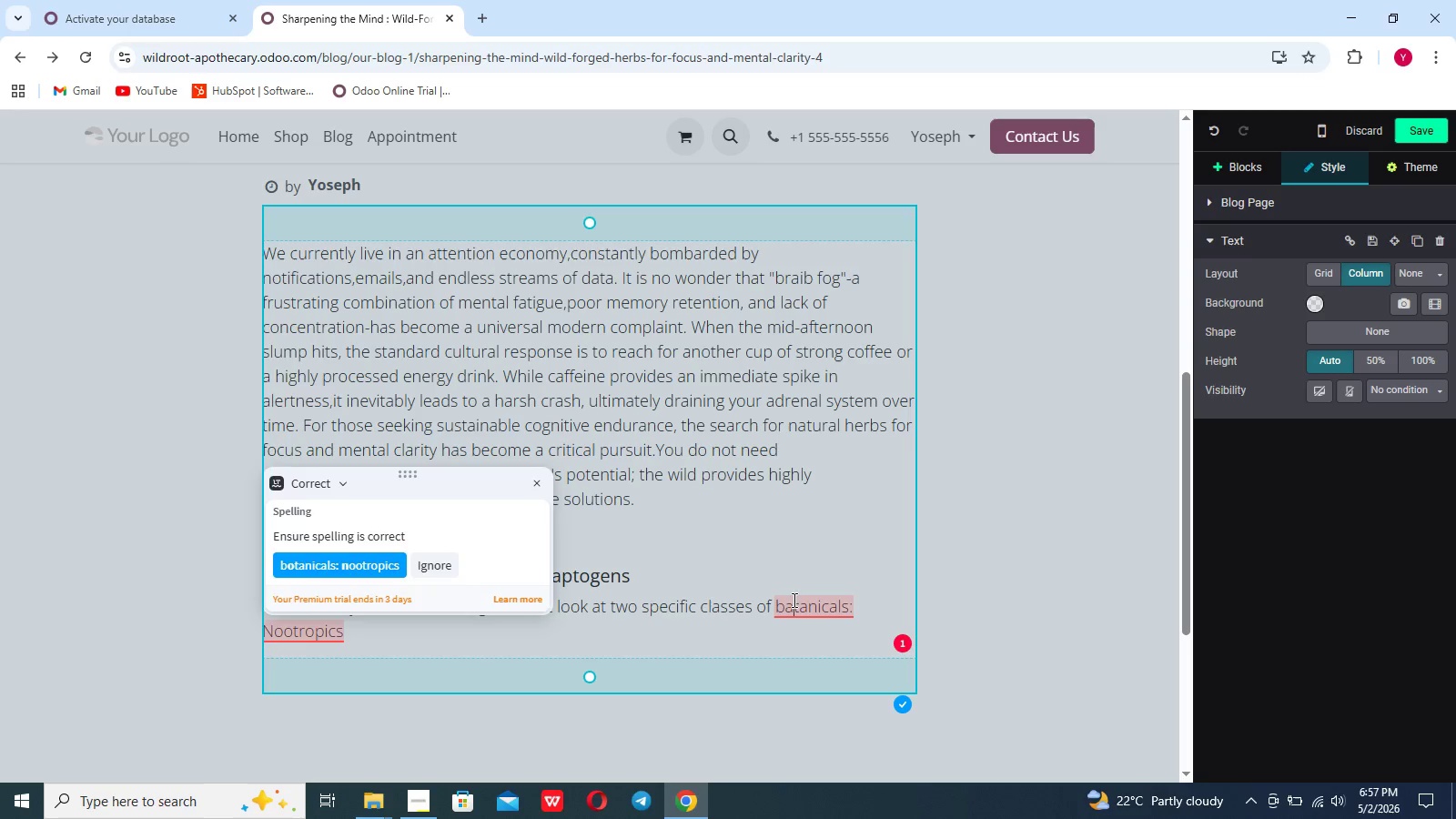 
key(Backspace)
 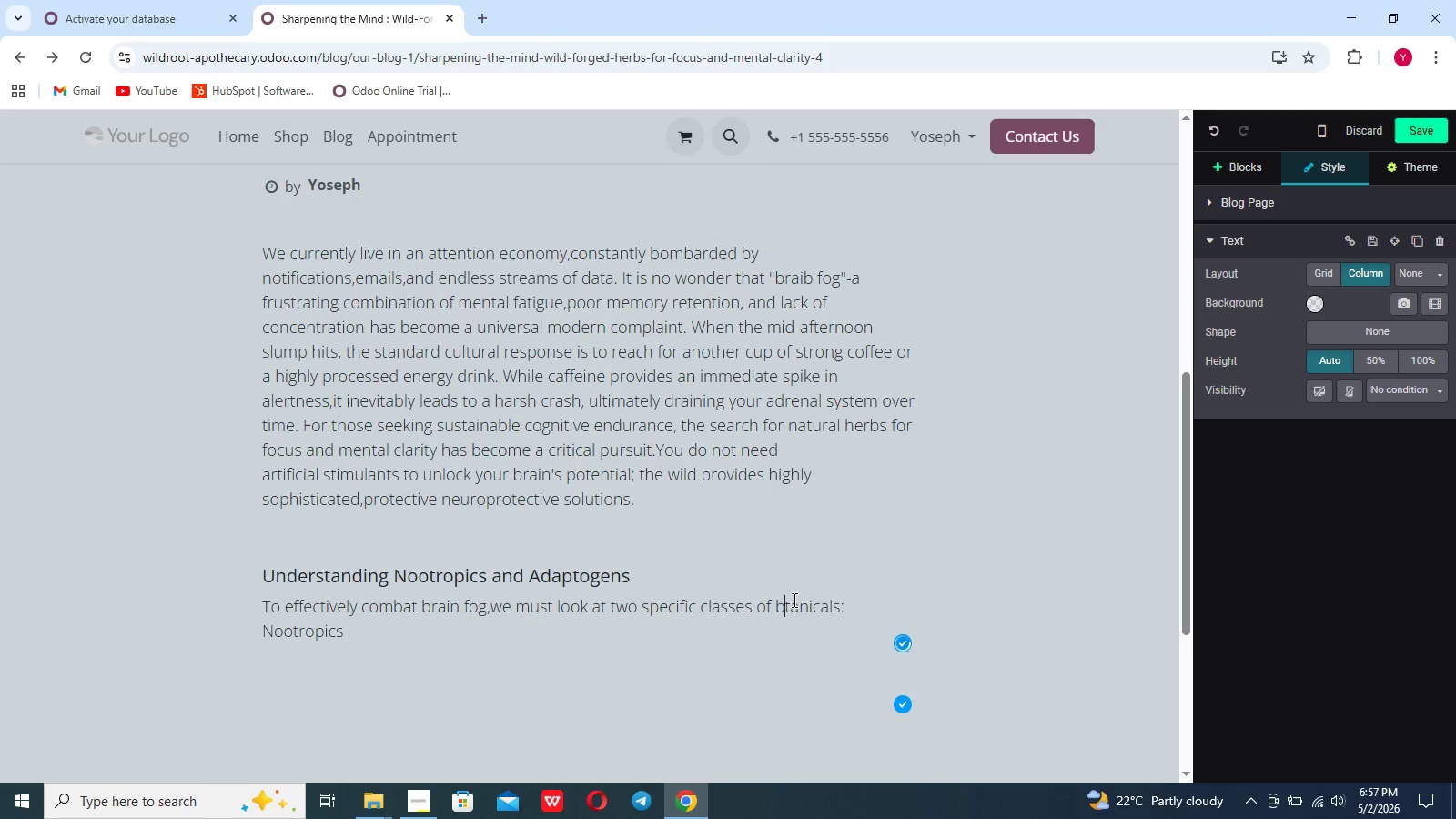 
key(O)
 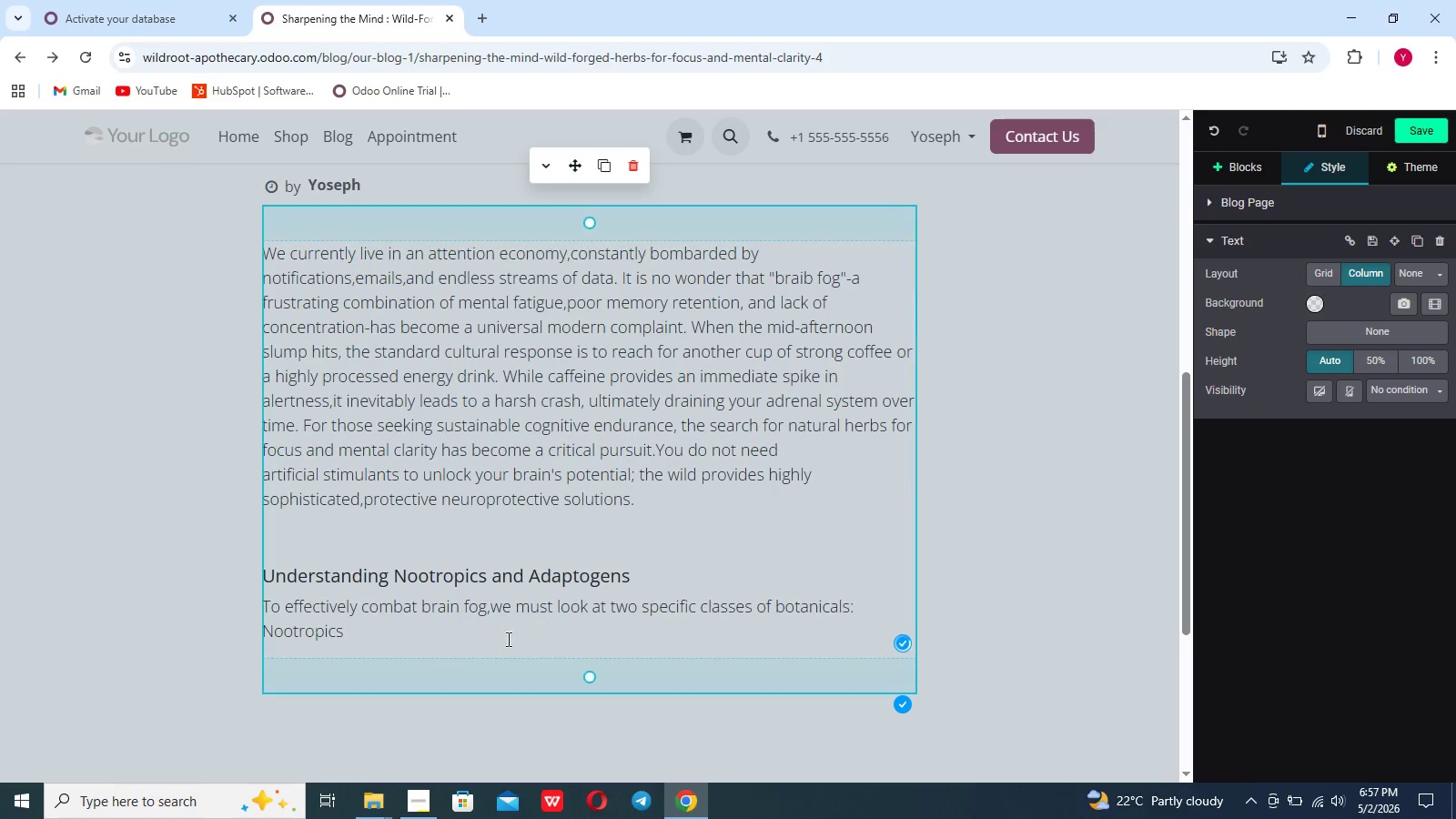 
left_click([469, 642])
 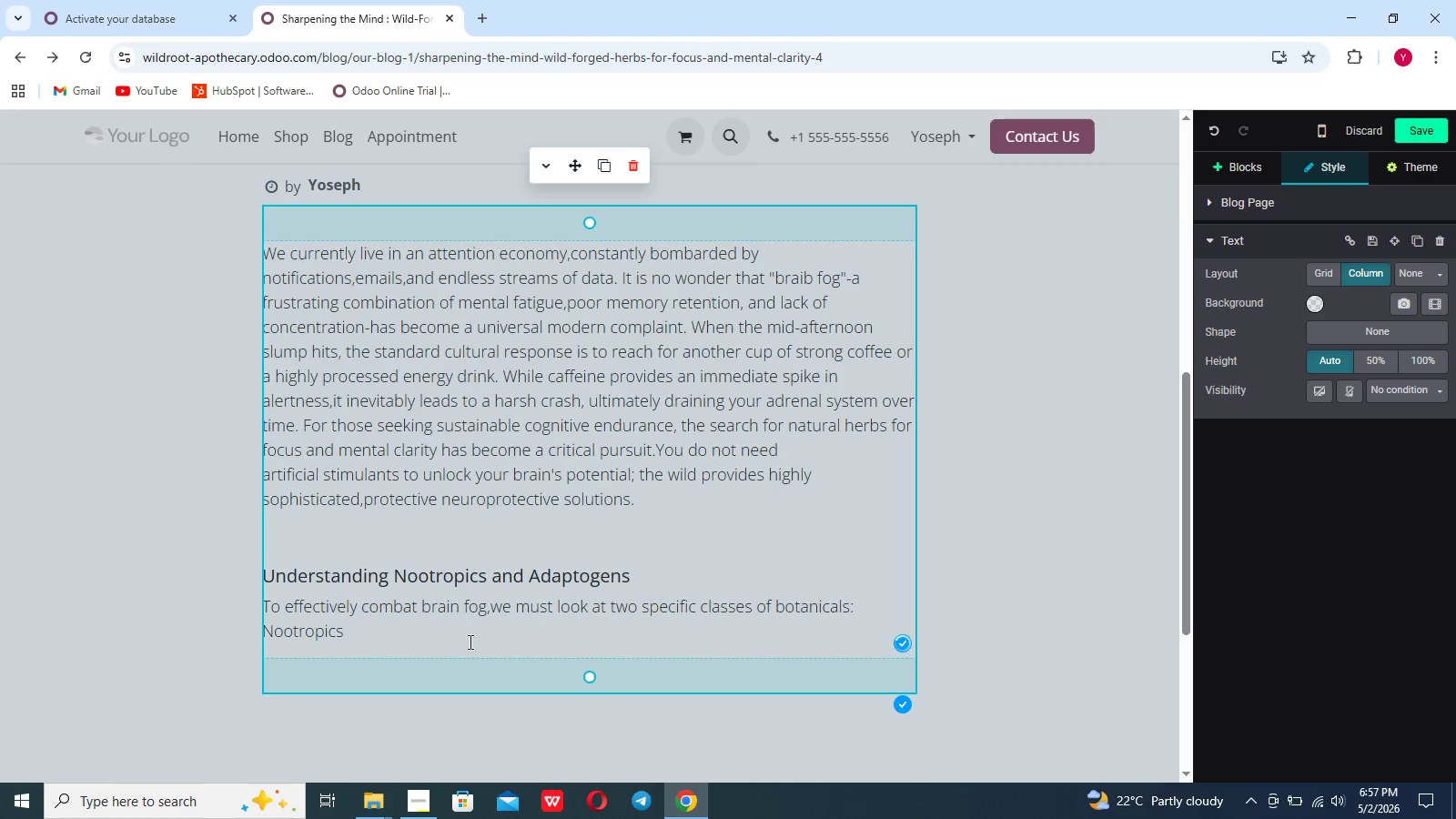 
type( and Adaptogens. Nootri)
key(Backspace)
type(opics are substances that i)
key(Backspace)
type(direcy)
key(Backspace)
type(tly )
 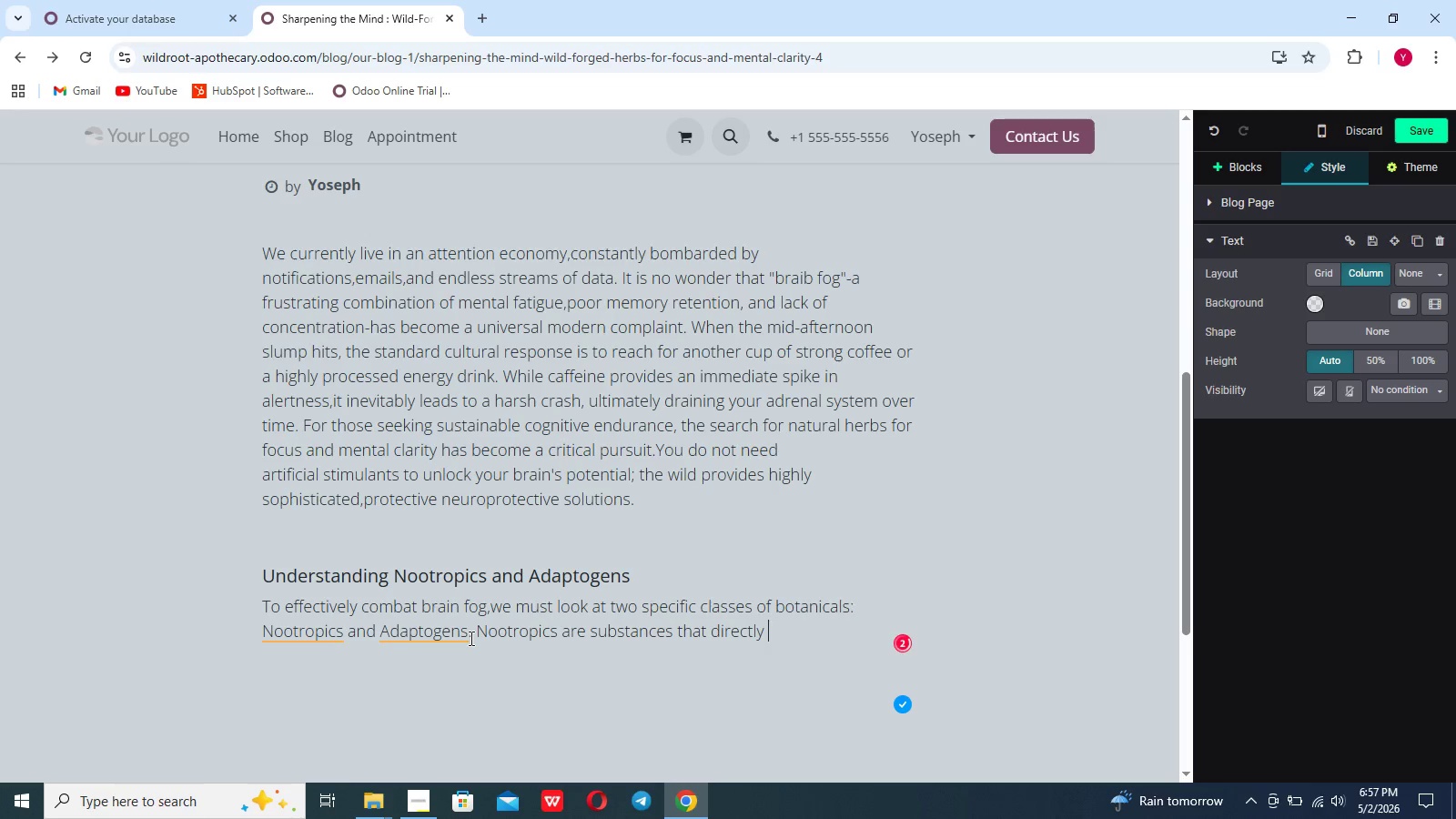 
type(enhance con)
key(Backspace)
type(gnitive functions)
key(Backspace)
type(, memory, a)
 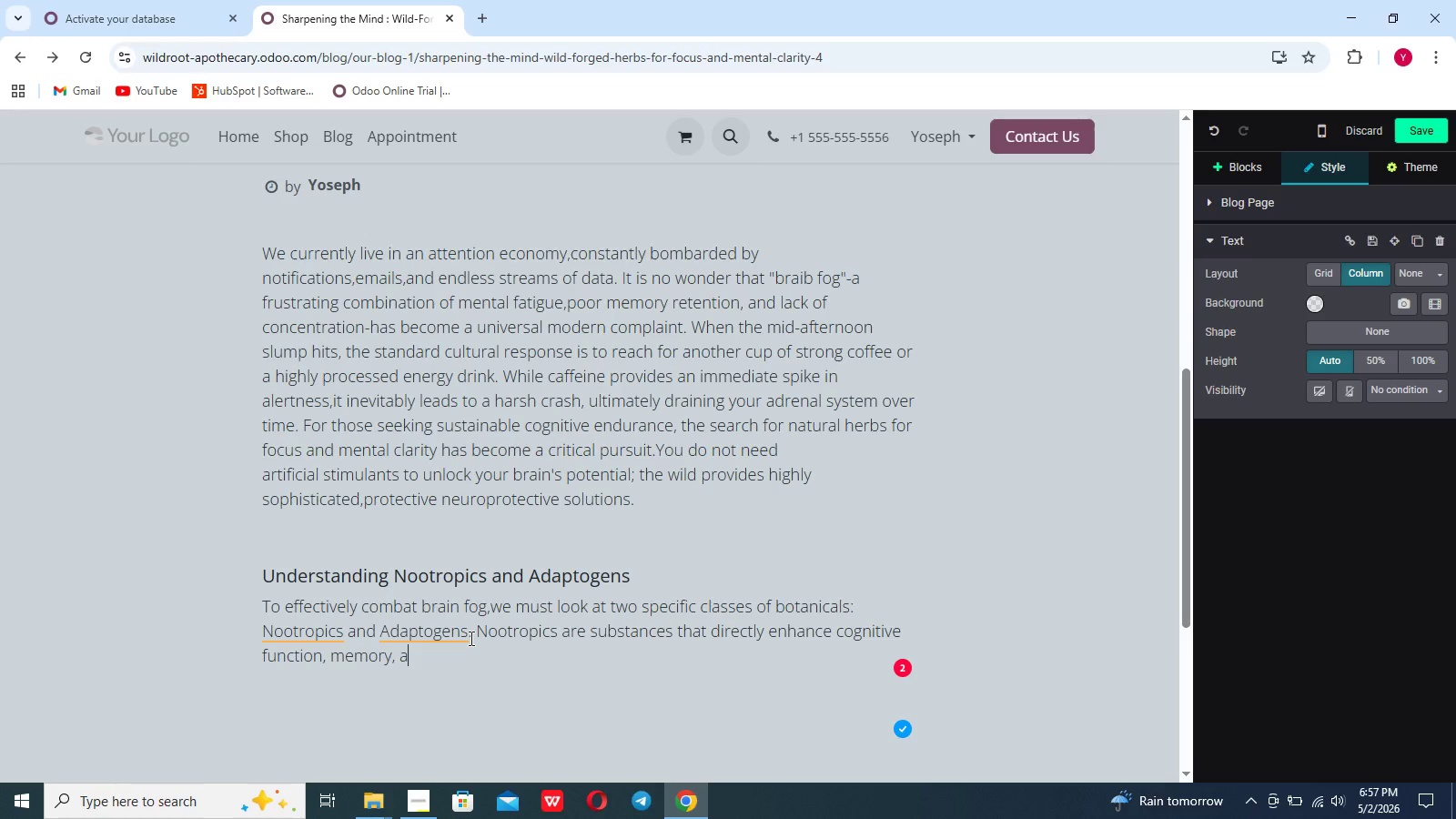 
type(nd creativi)
key(Backspace)
type(t)
key(Backspace)
type(ity. Adaptogens, on the other hand are herbs that help)
 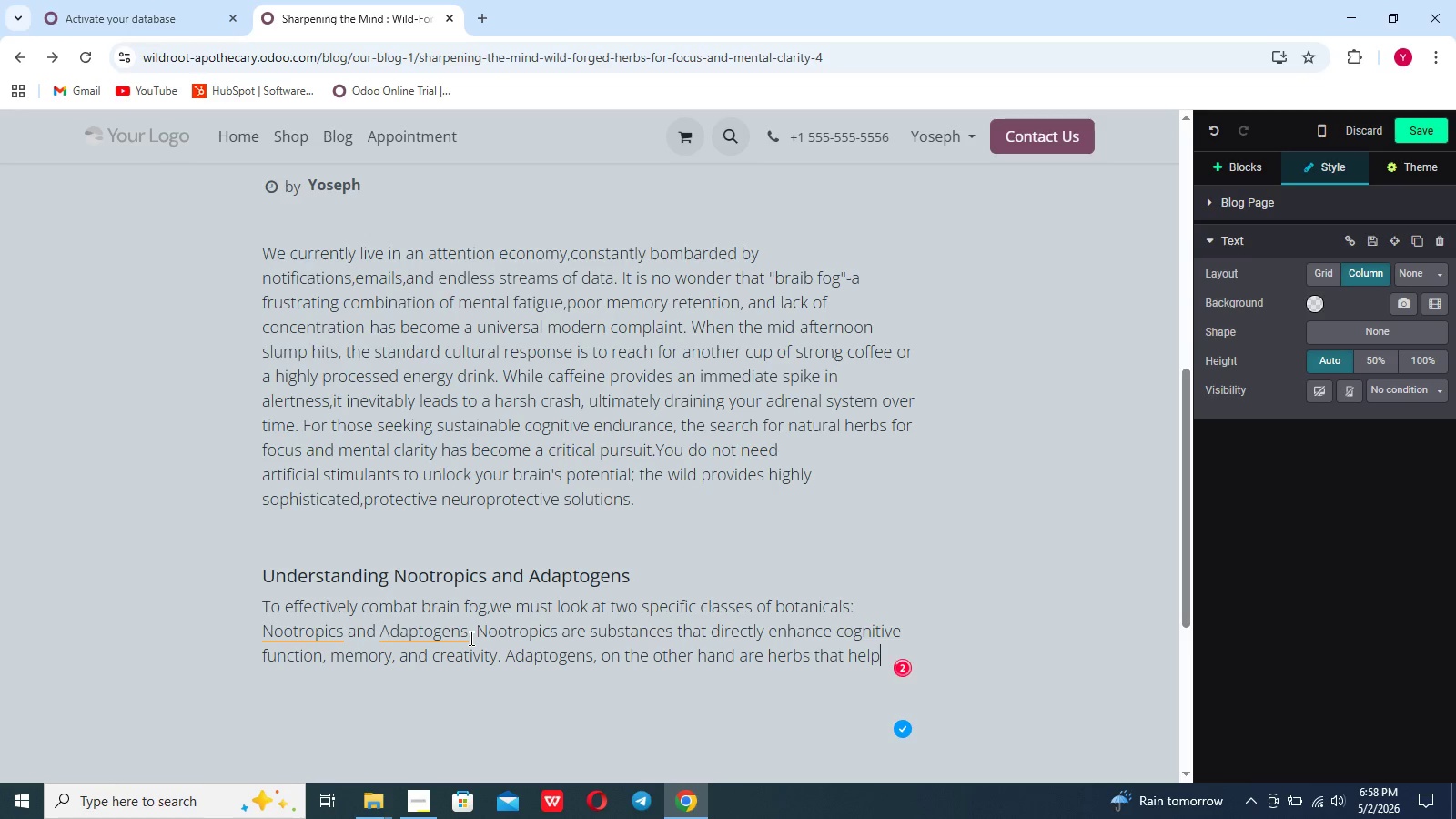 
type( the body)
 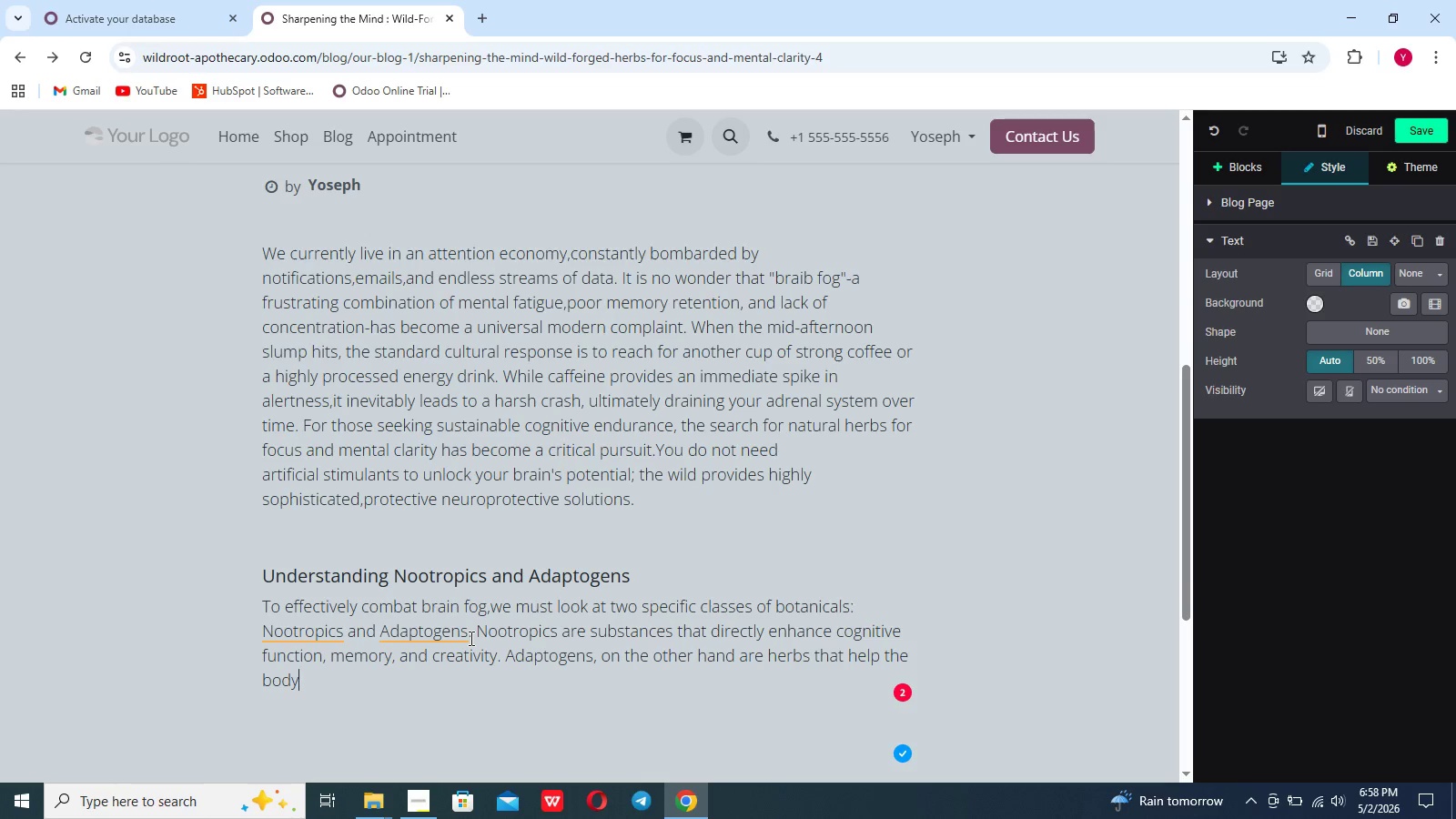 
wait(21.88)
 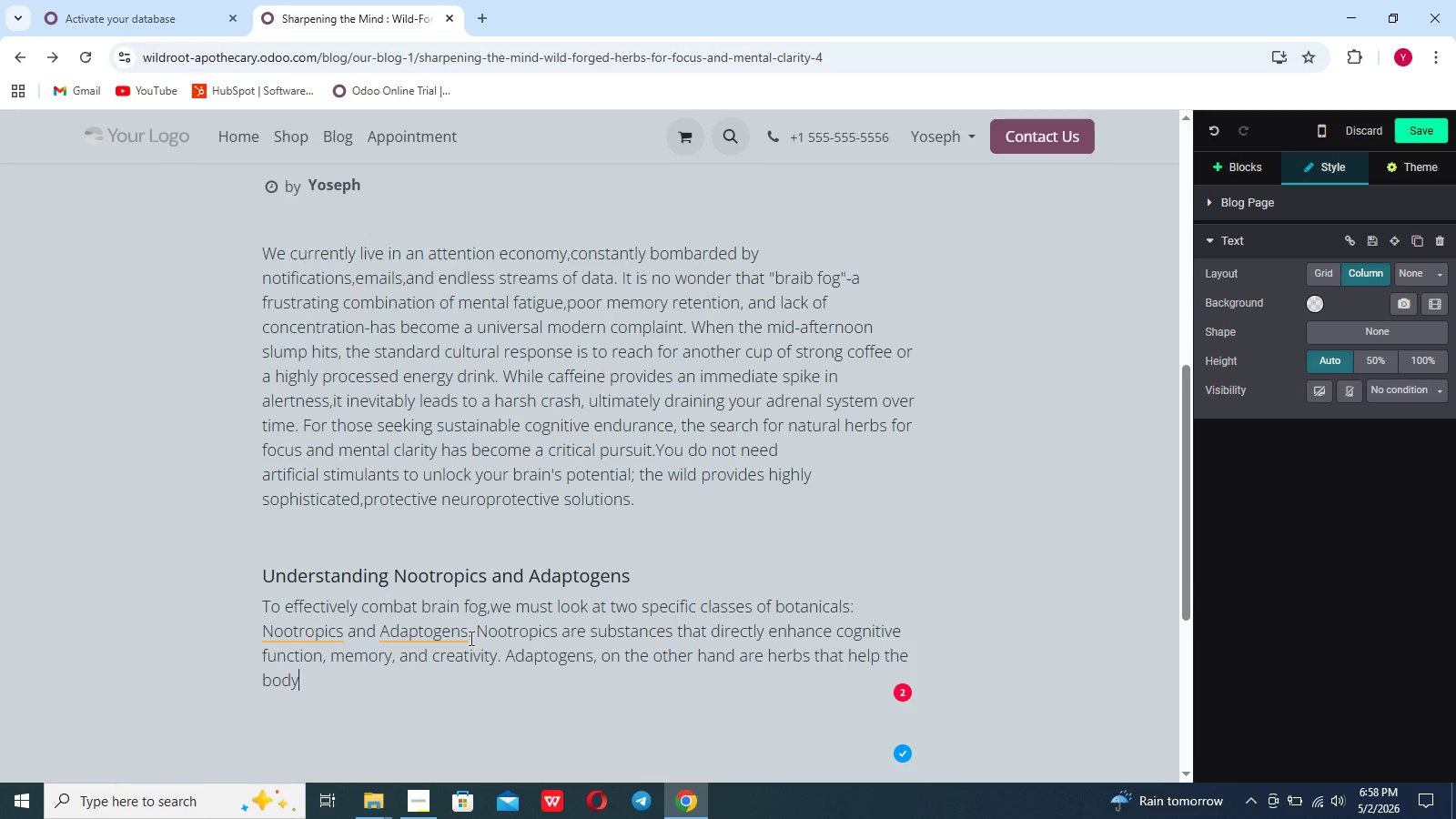 
key(Backspace)
type(y rentlessly resist and adapt)
 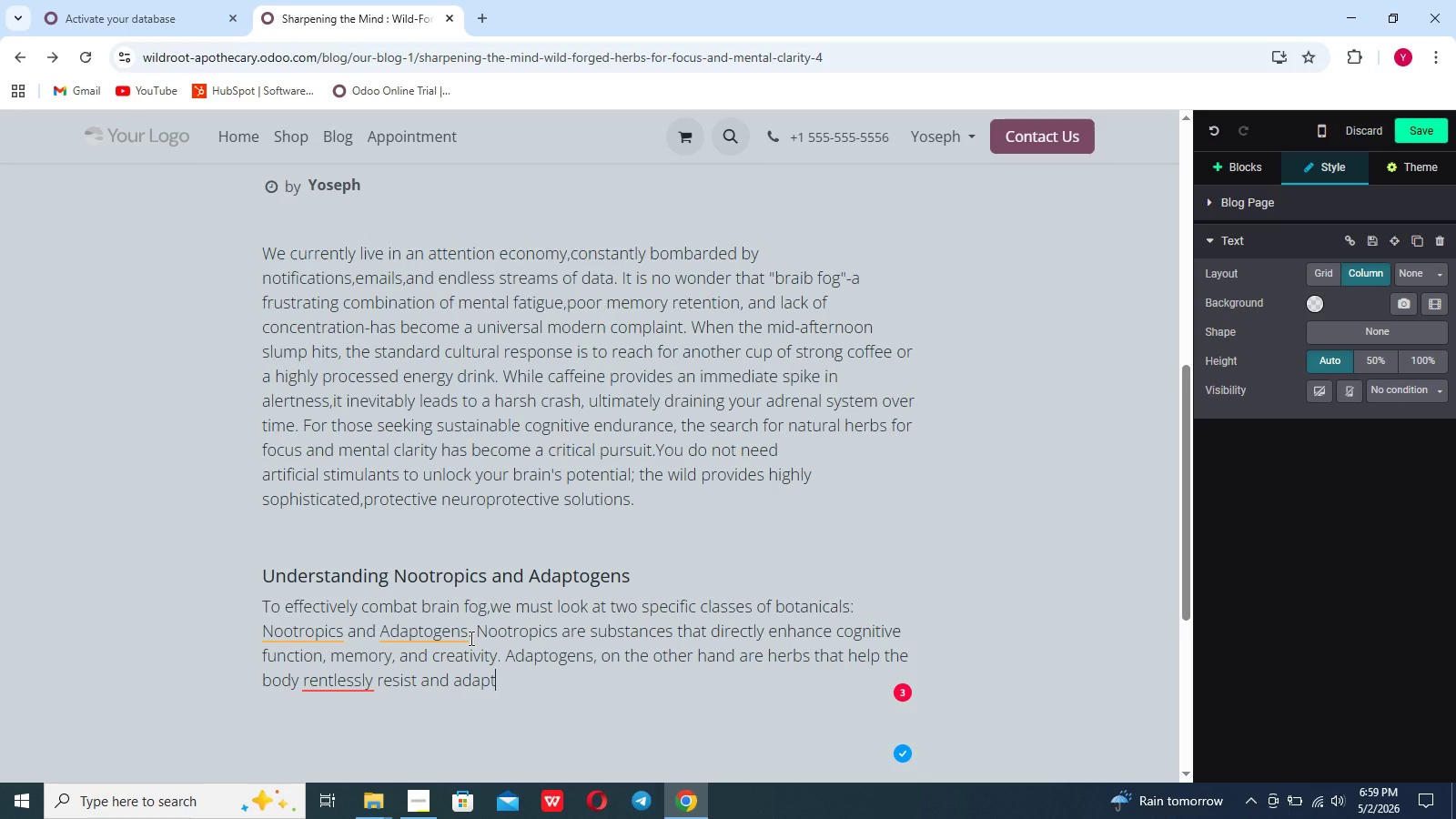 
wait(7.3)
 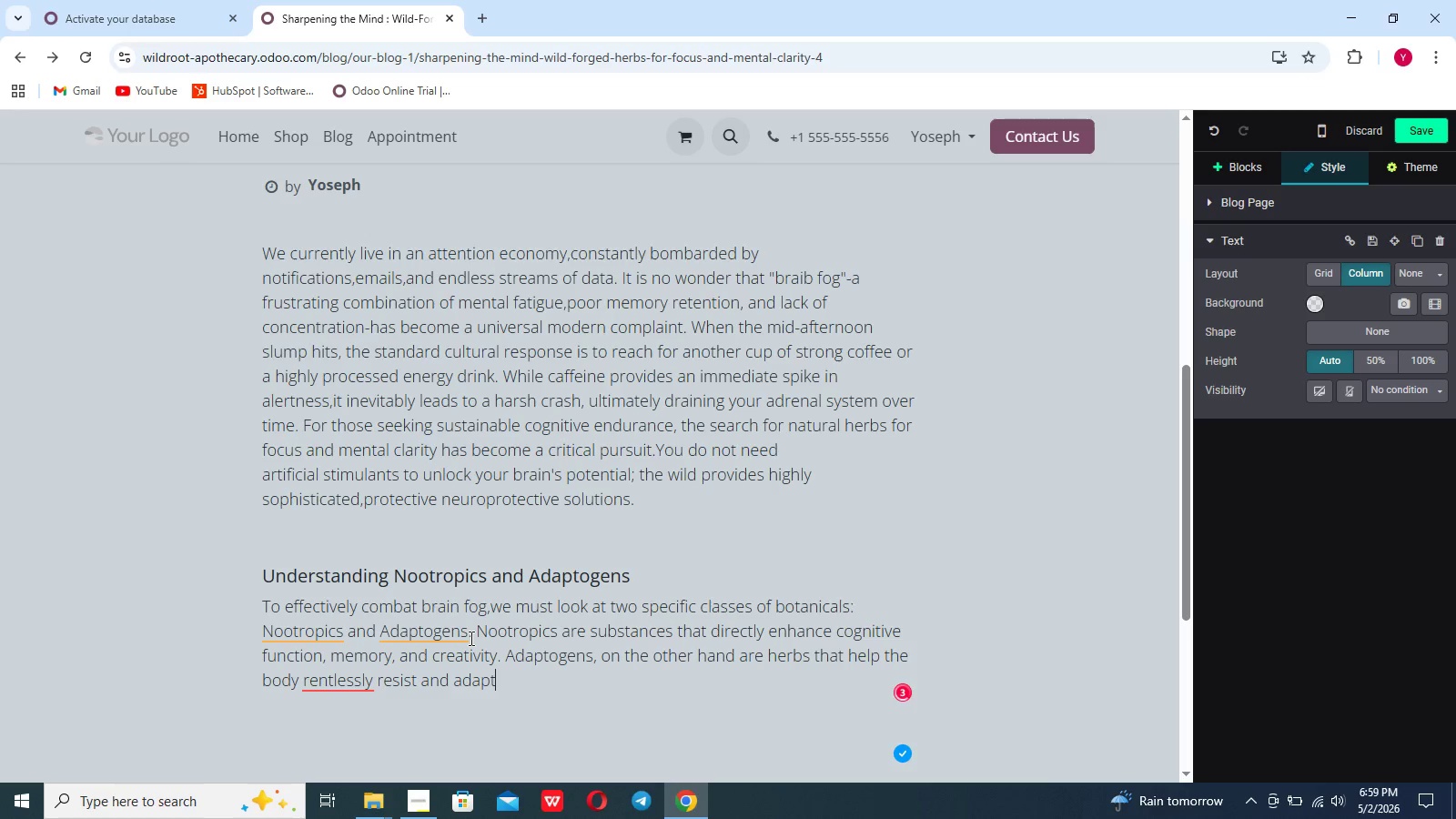 
type( to biological and psychological stress>)
 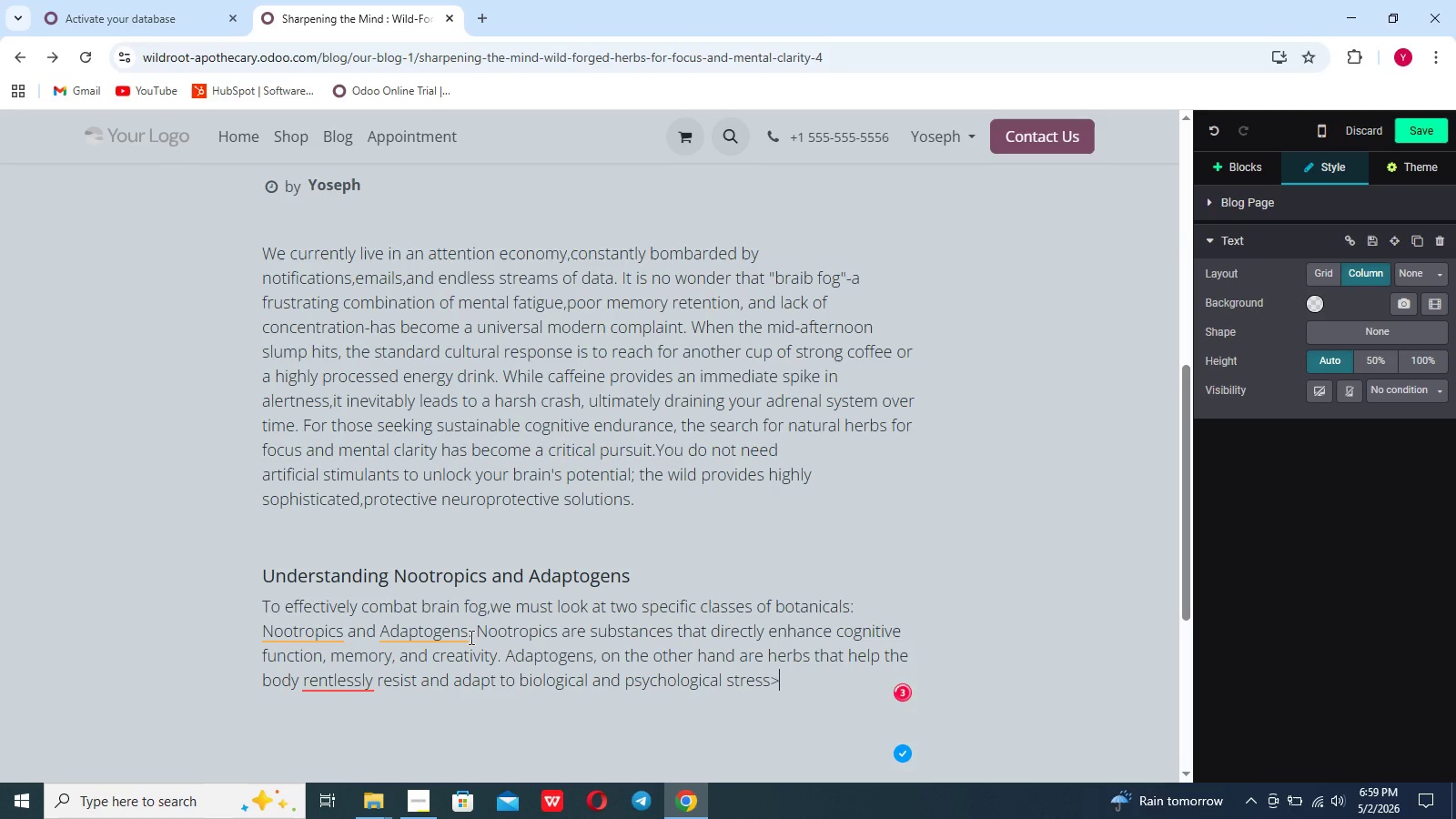 
type( )
key(Backspace)
key(Backspace)
key(Backspace)
type(s. When cognitive decline is caused by burnout and anxiety)
 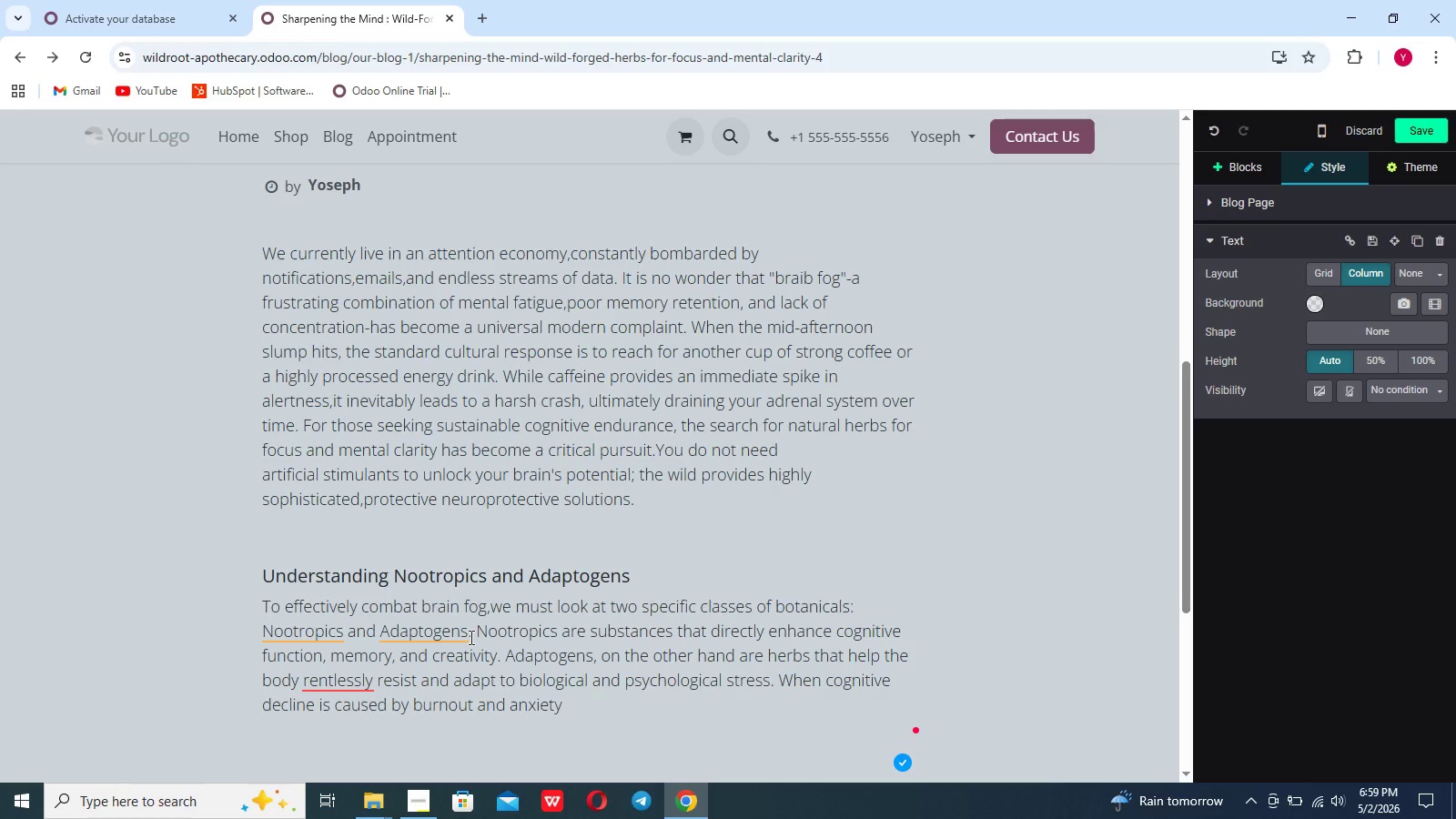 
type(-which it frequently is -combined)
key(Backspace)
key(Backspace)
type(ing these two botania)
key(Backspace)
type(cal classes created)
key(Backspace)
type(s )
 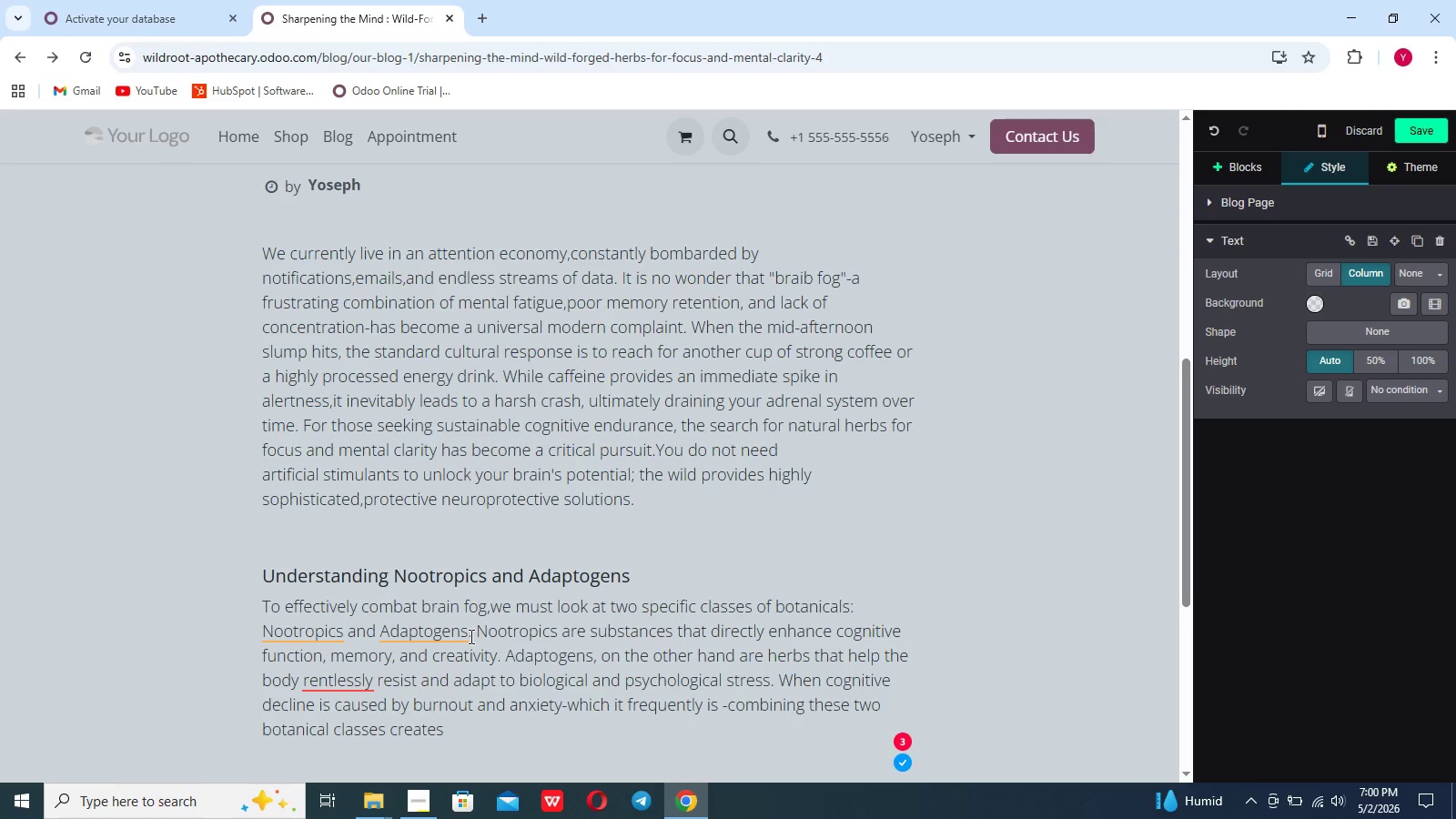 
wait(14.17)
 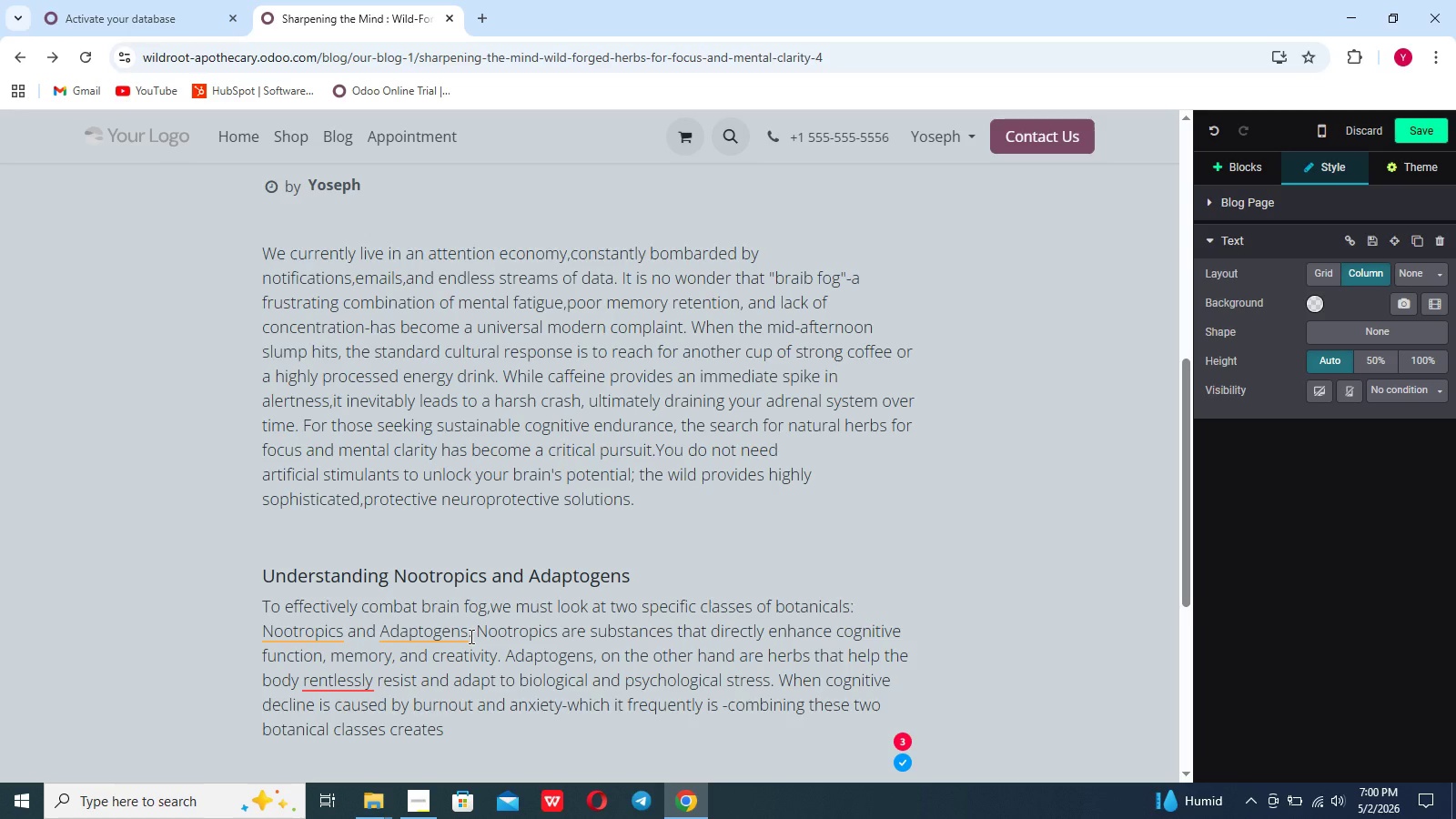 
type(a powerful synergy )
 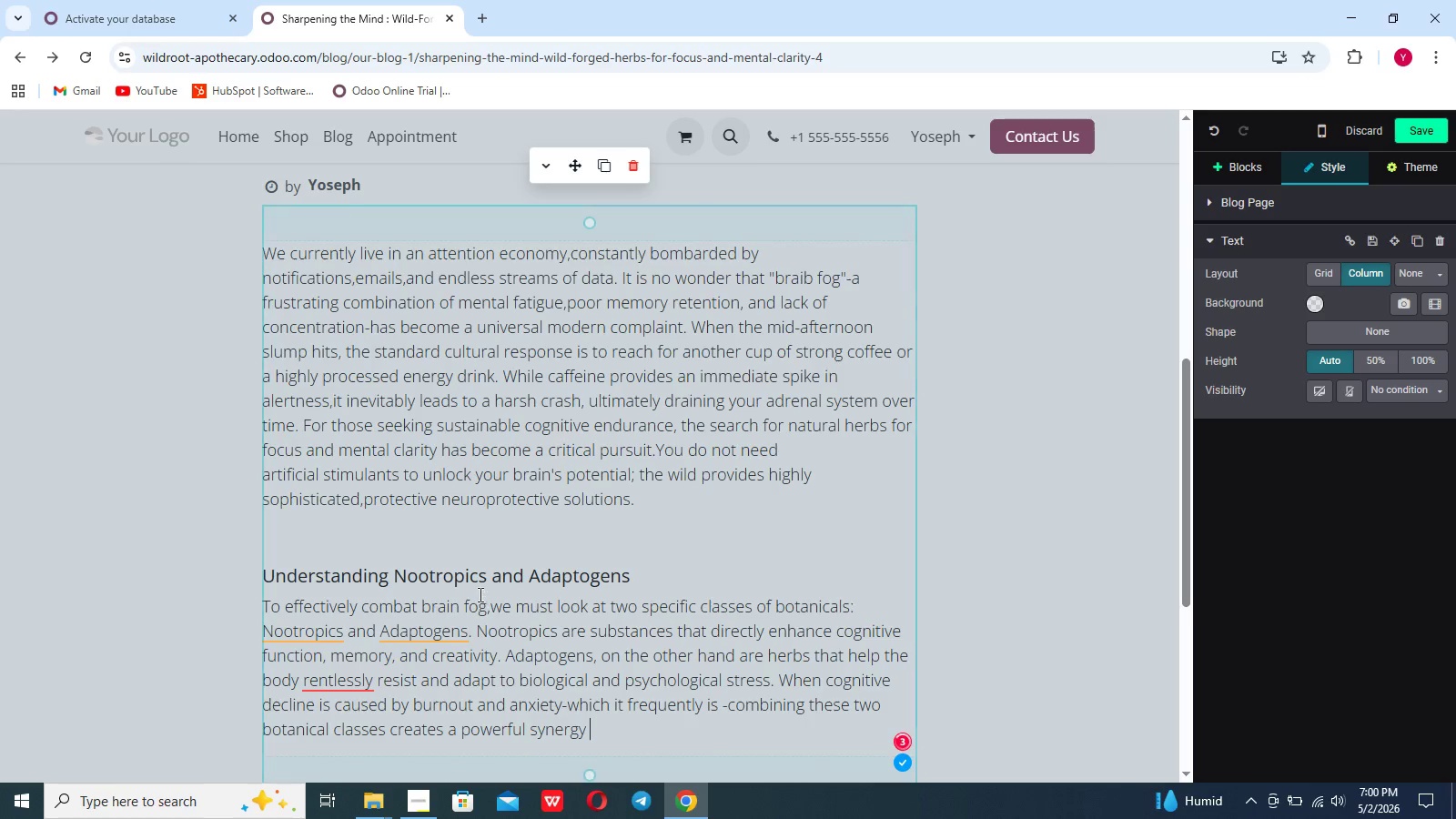 
type(tha clears the mind )
 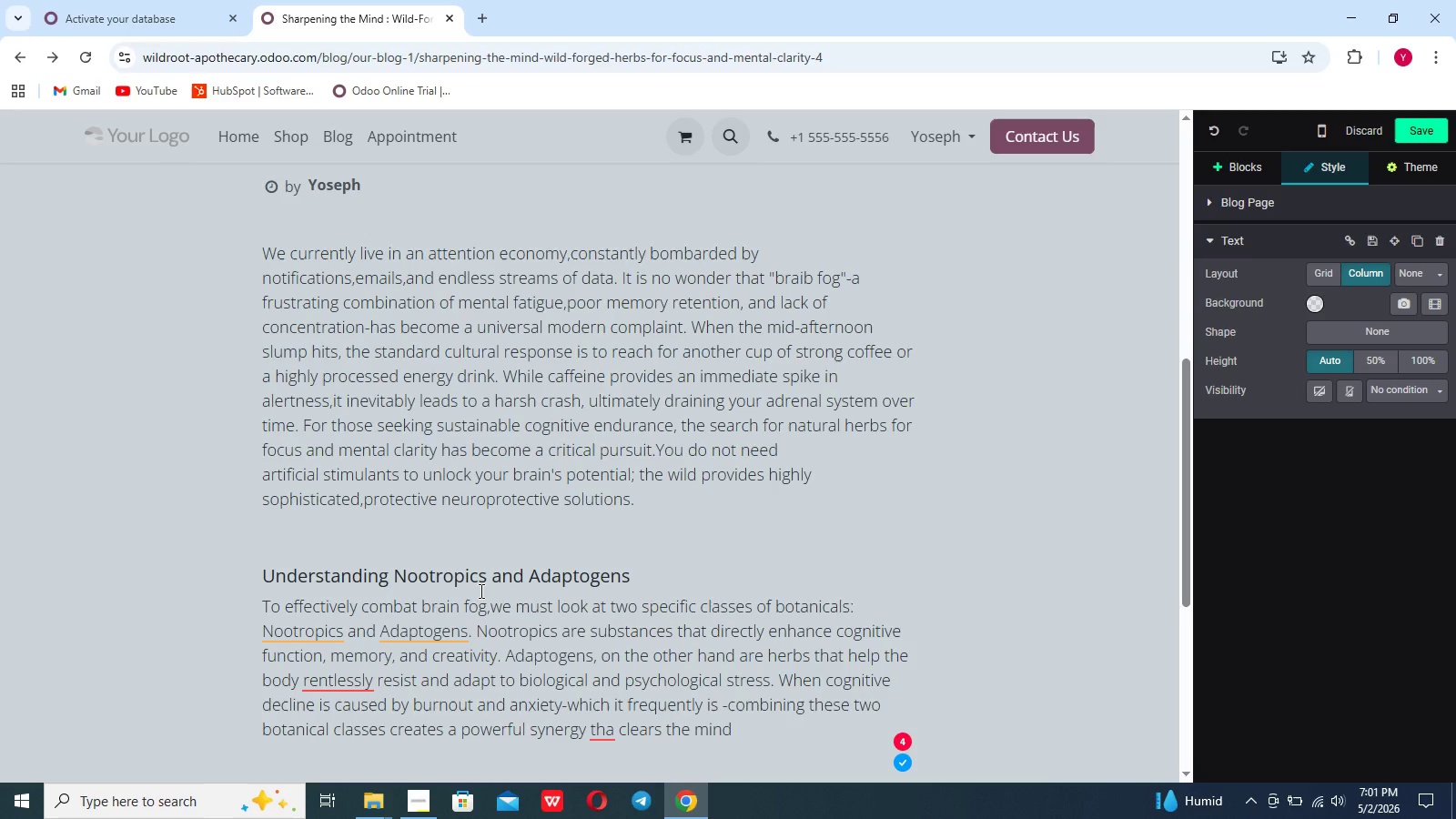 
wait(5.31)
 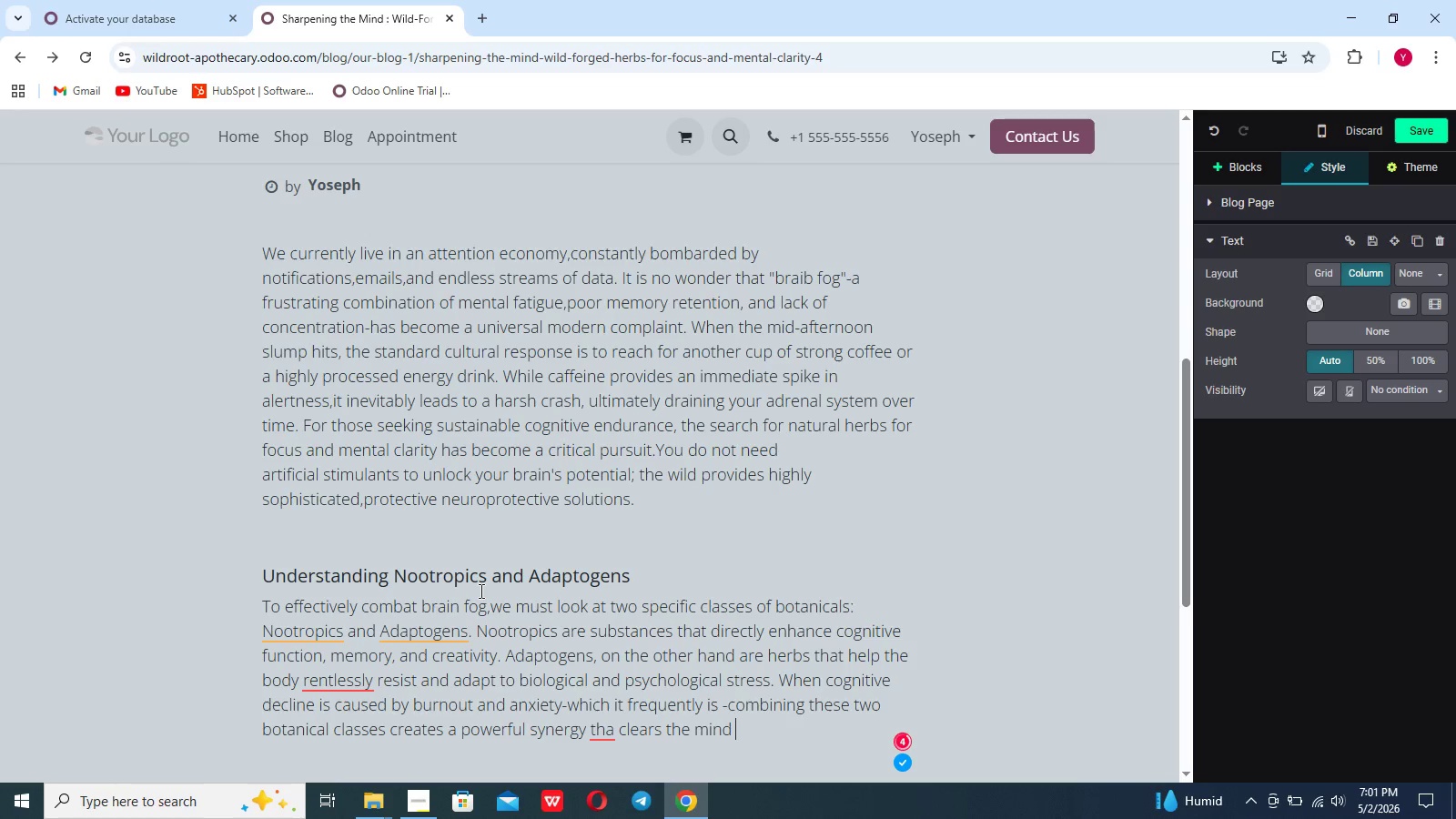 
type(while simultaneously calming h)
key(Backspace)
type(the nervous system.)
 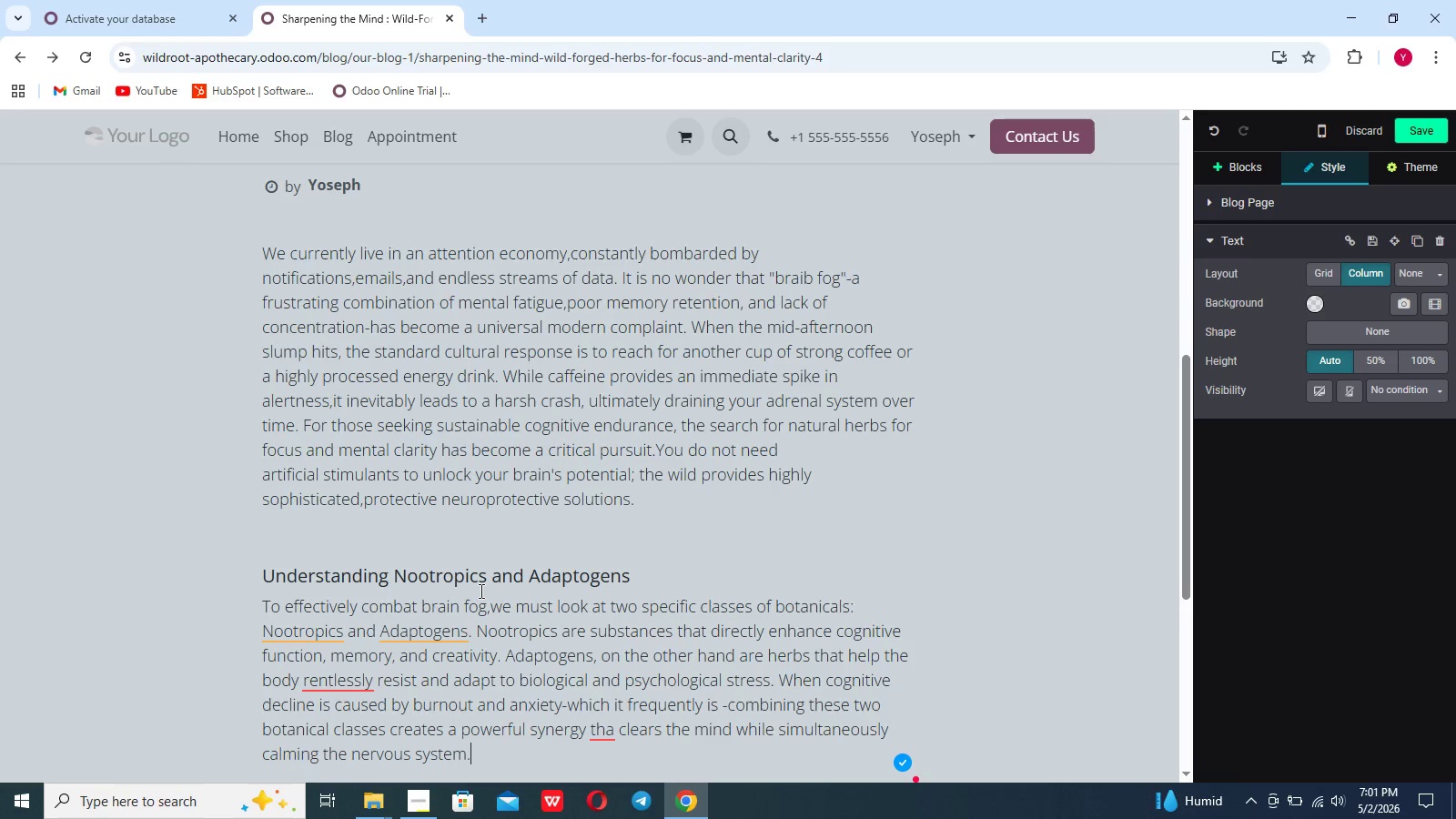 
key(Enter)
 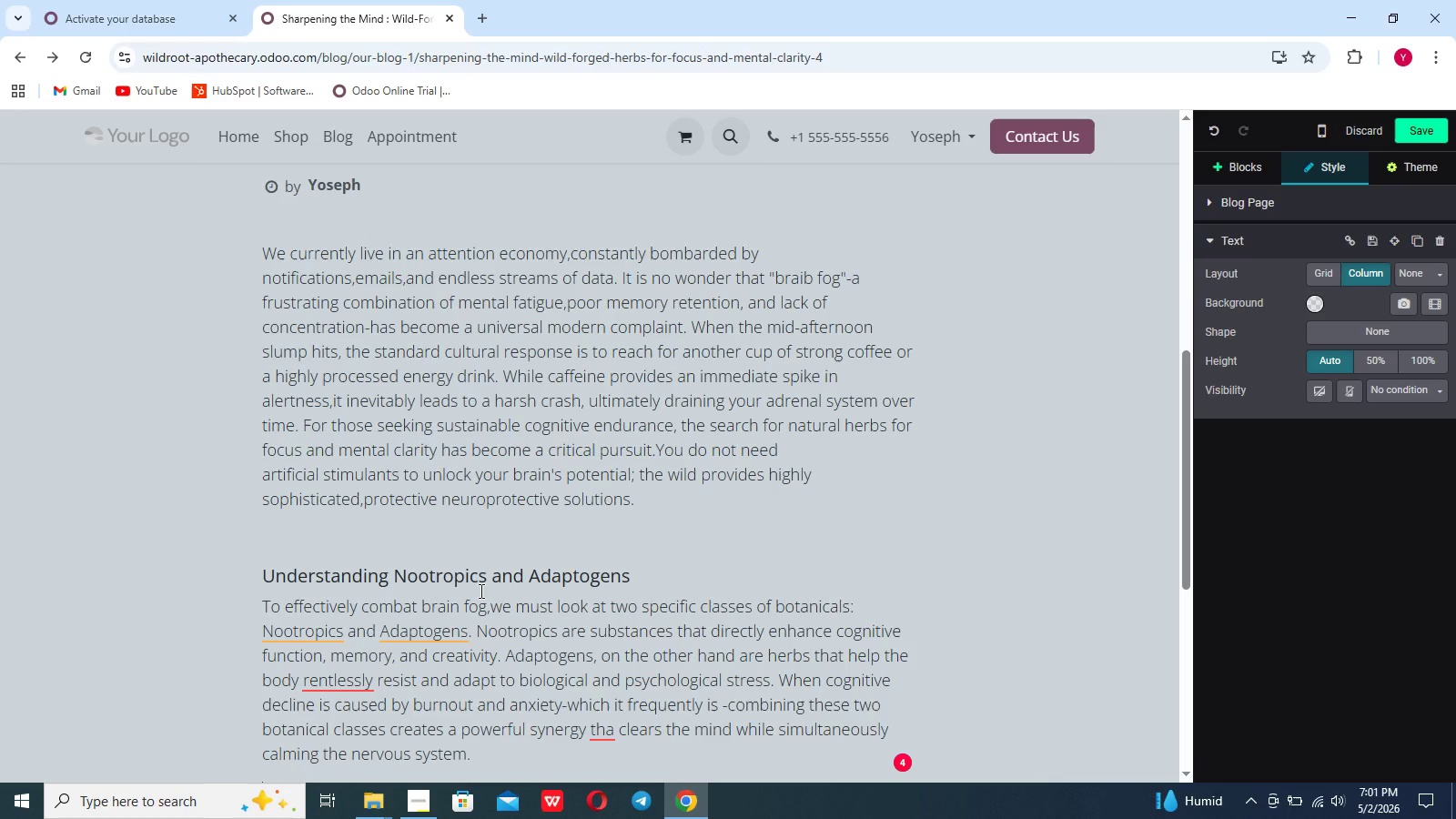 
wait(7.65)
 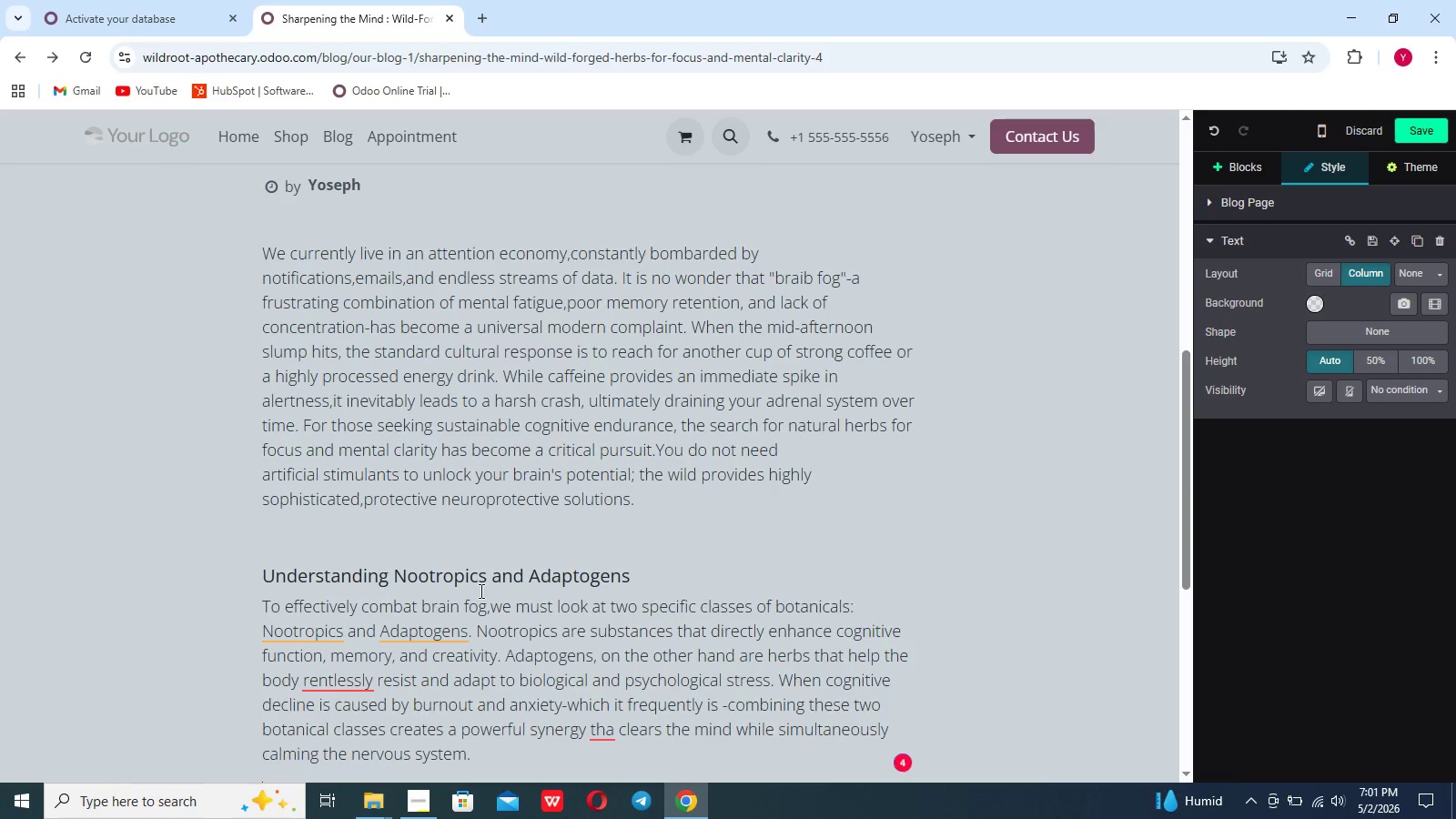 
mouse_move([892, 763])
 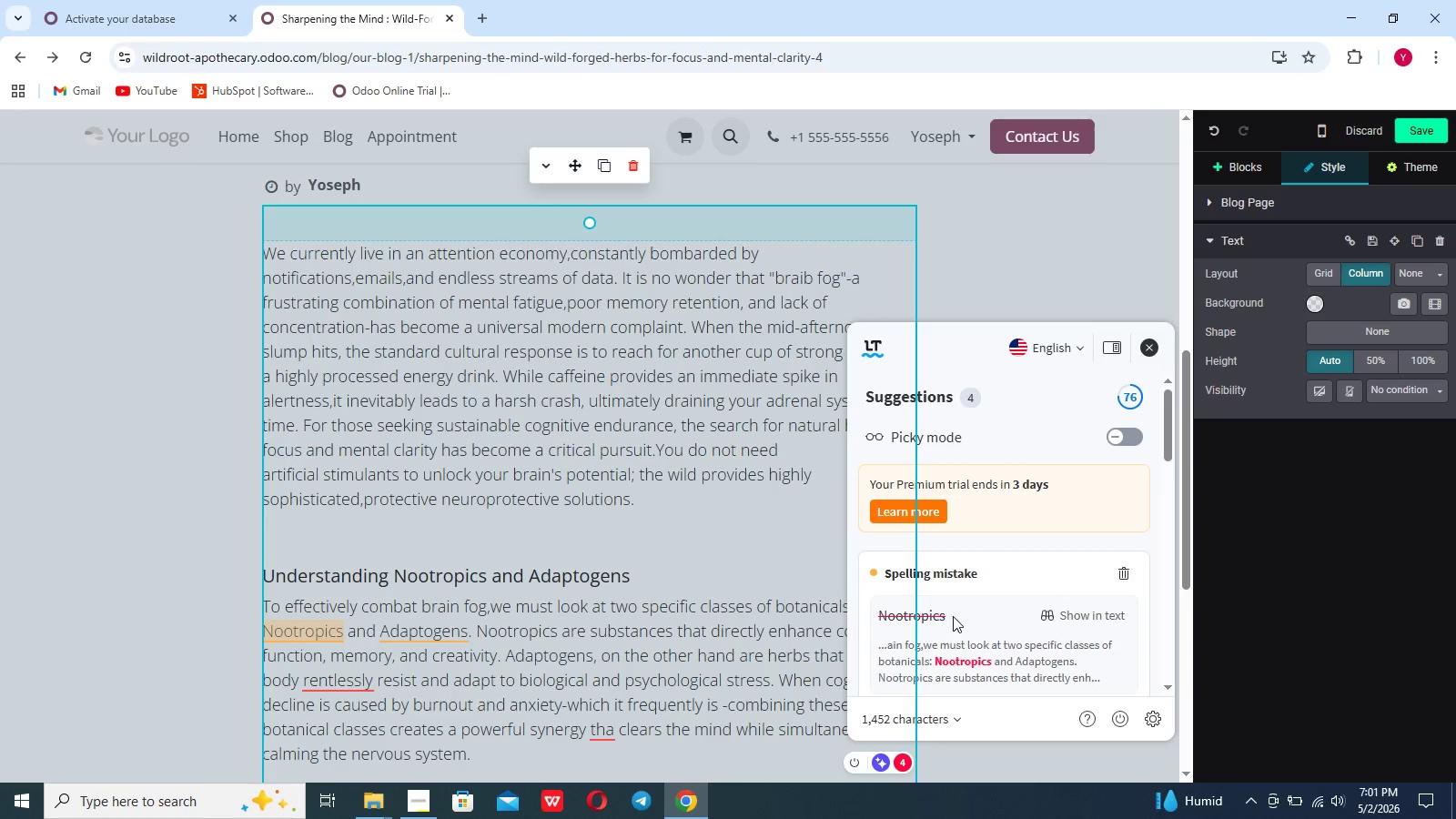 
scroll: coordinate [953, 616], scroll_direction: down, amount: 6.0
 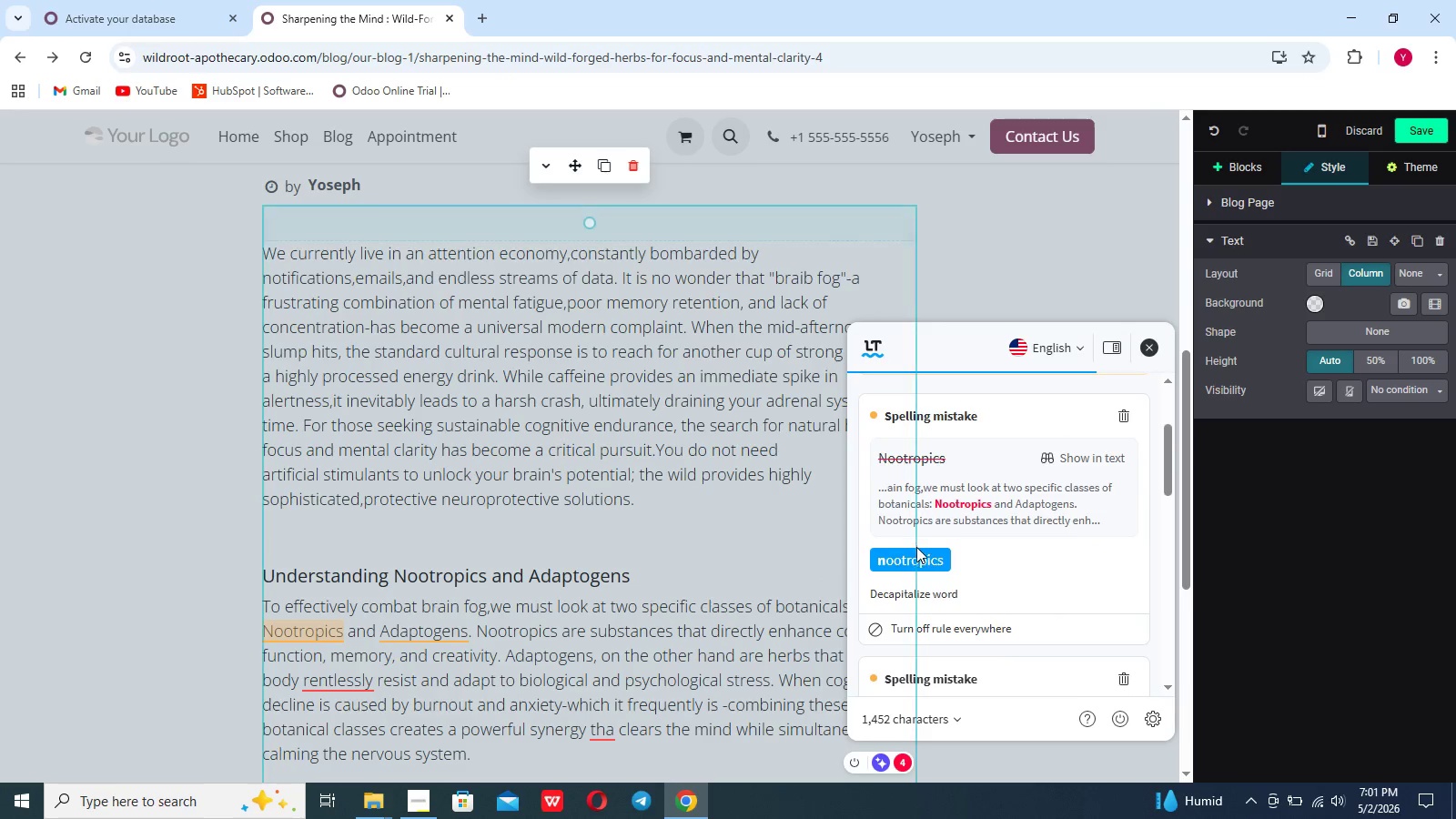 
left_click([915, 557])
 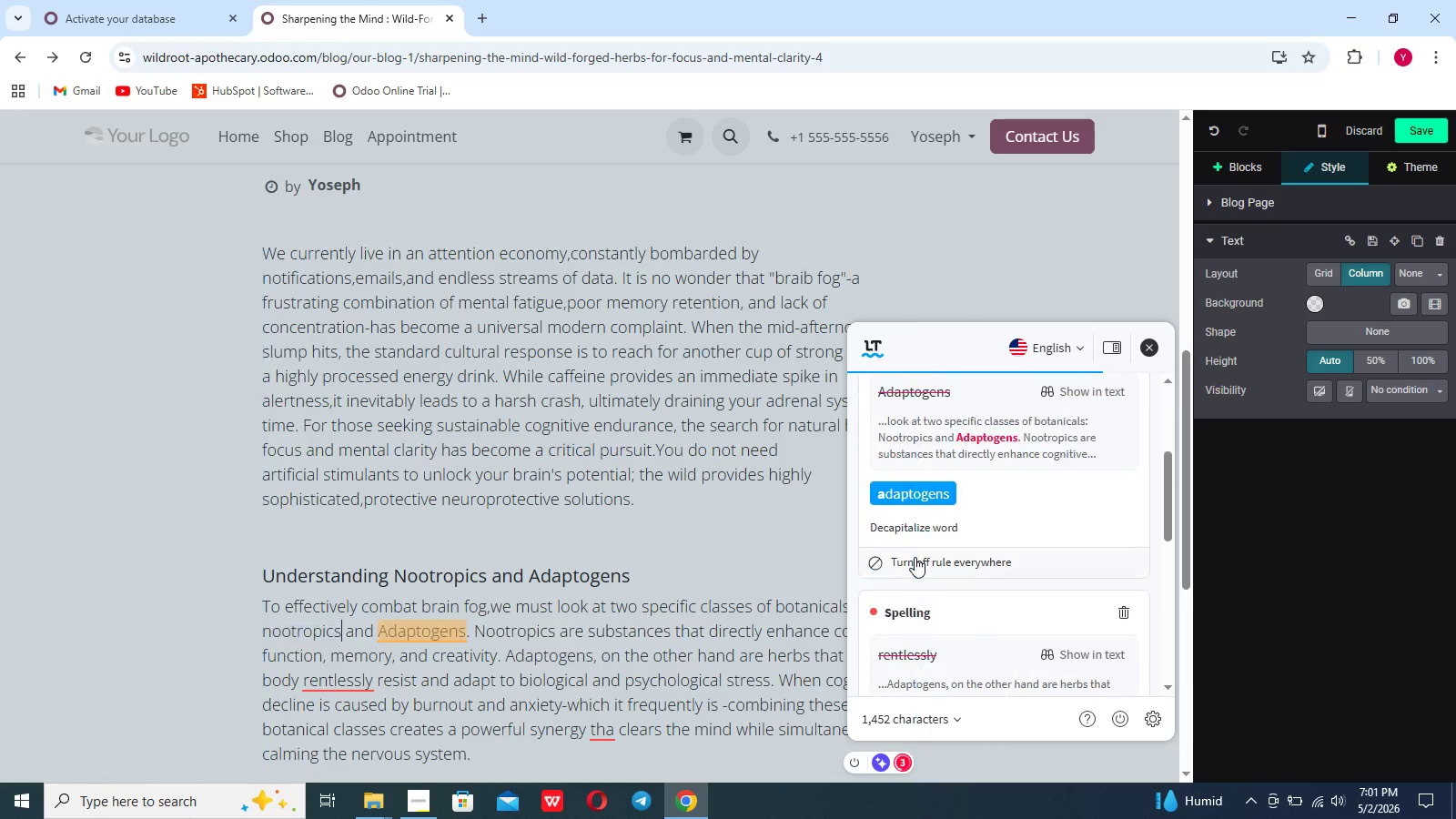 
left_click([915, 557])
 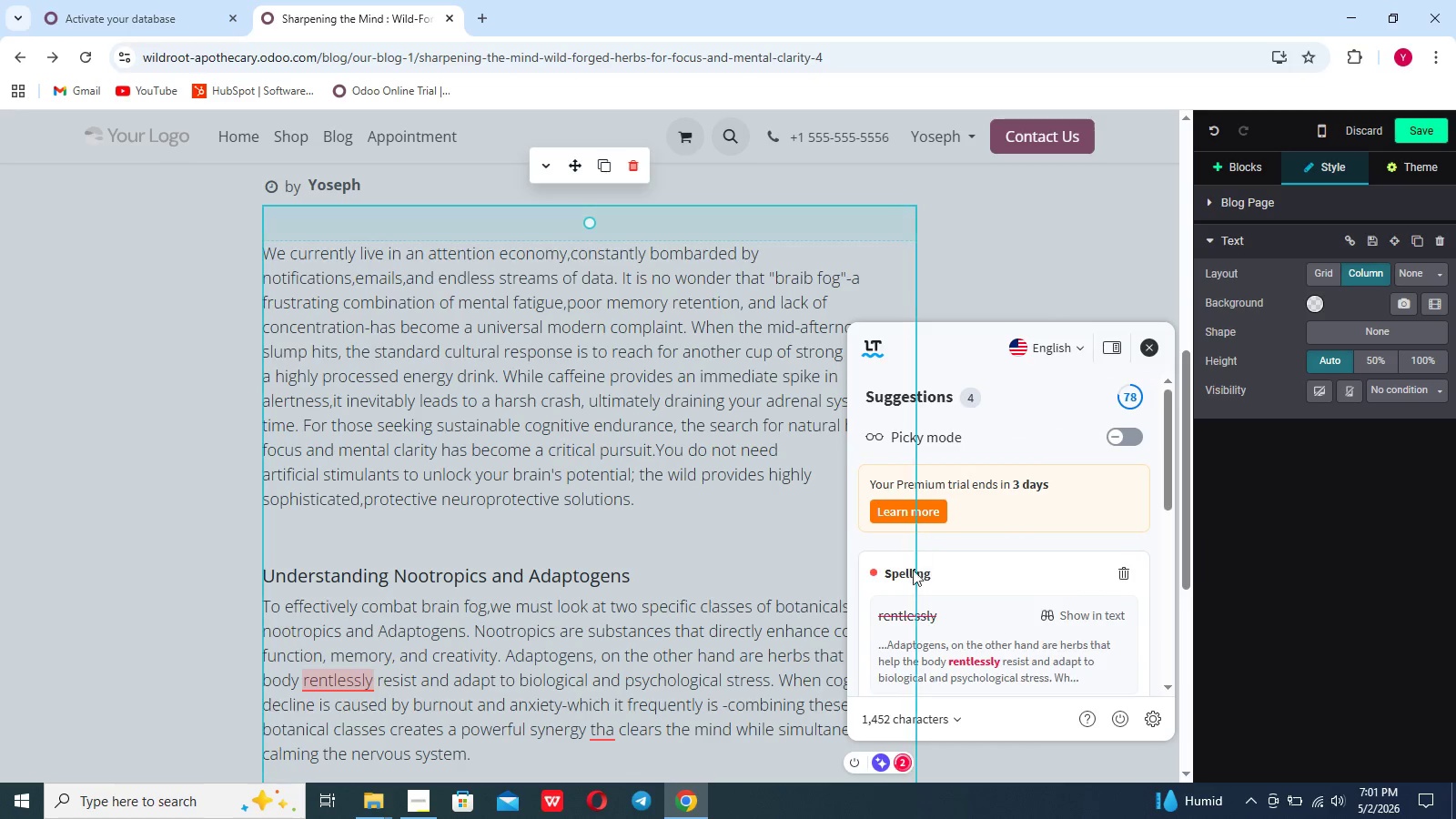 
scroll: coordinate [910, 601], scroll_direction: down, amount: 5.0
 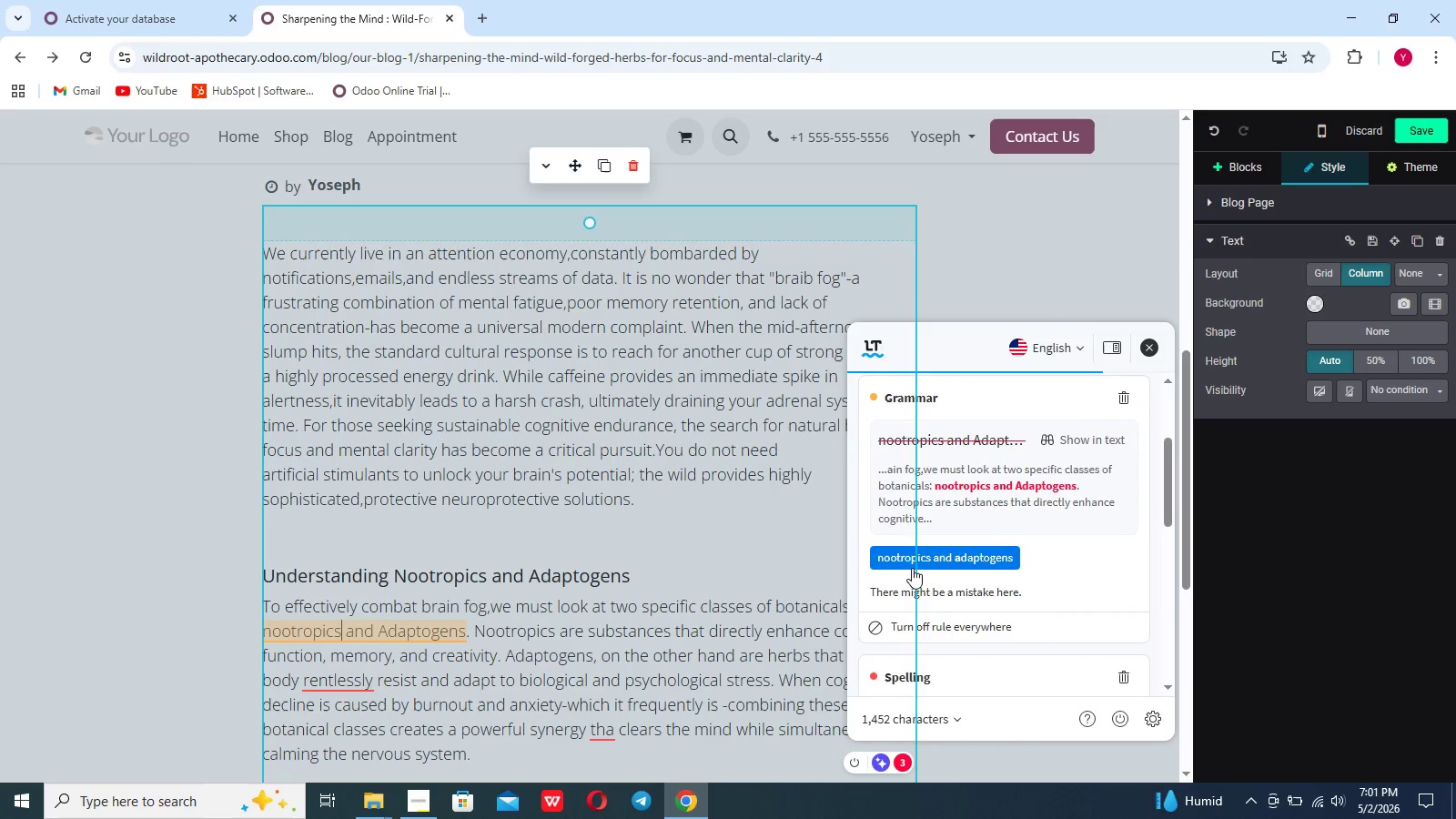 
left_click([912, 561])
 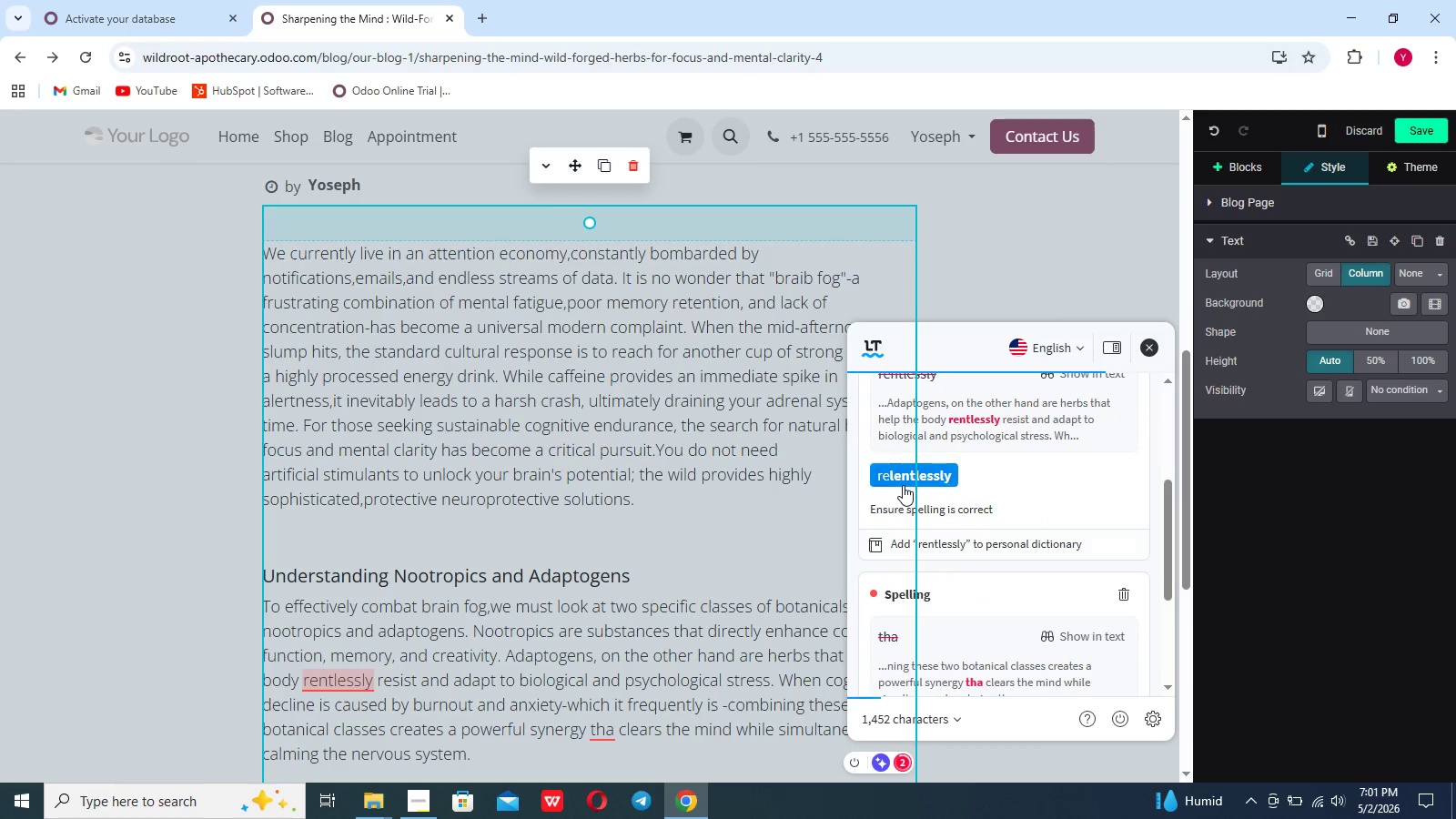 
left_click([903, 480])
 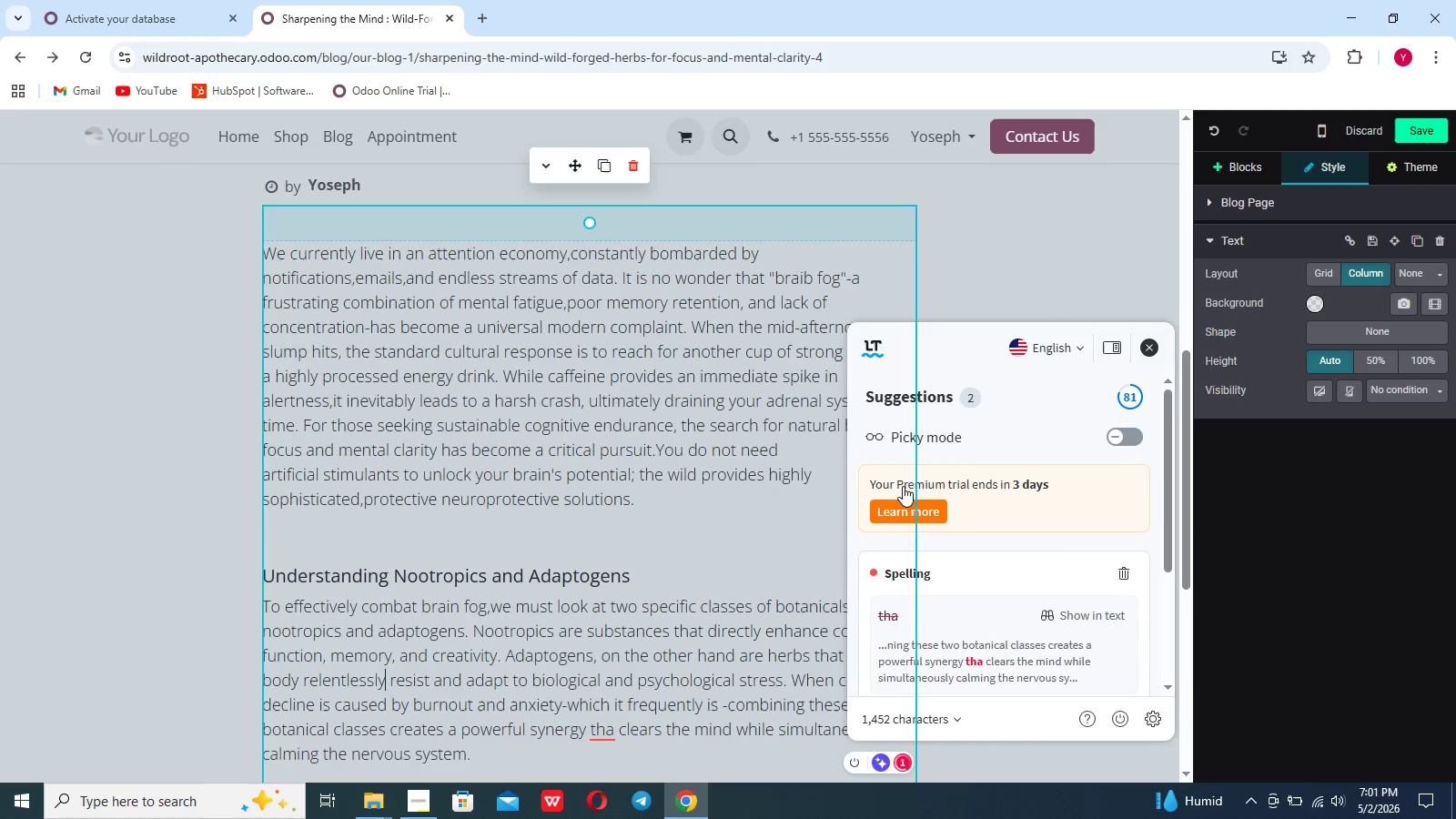 
scroll: coordinate [946, 562], scroll_direction: down, amount: 15.0
 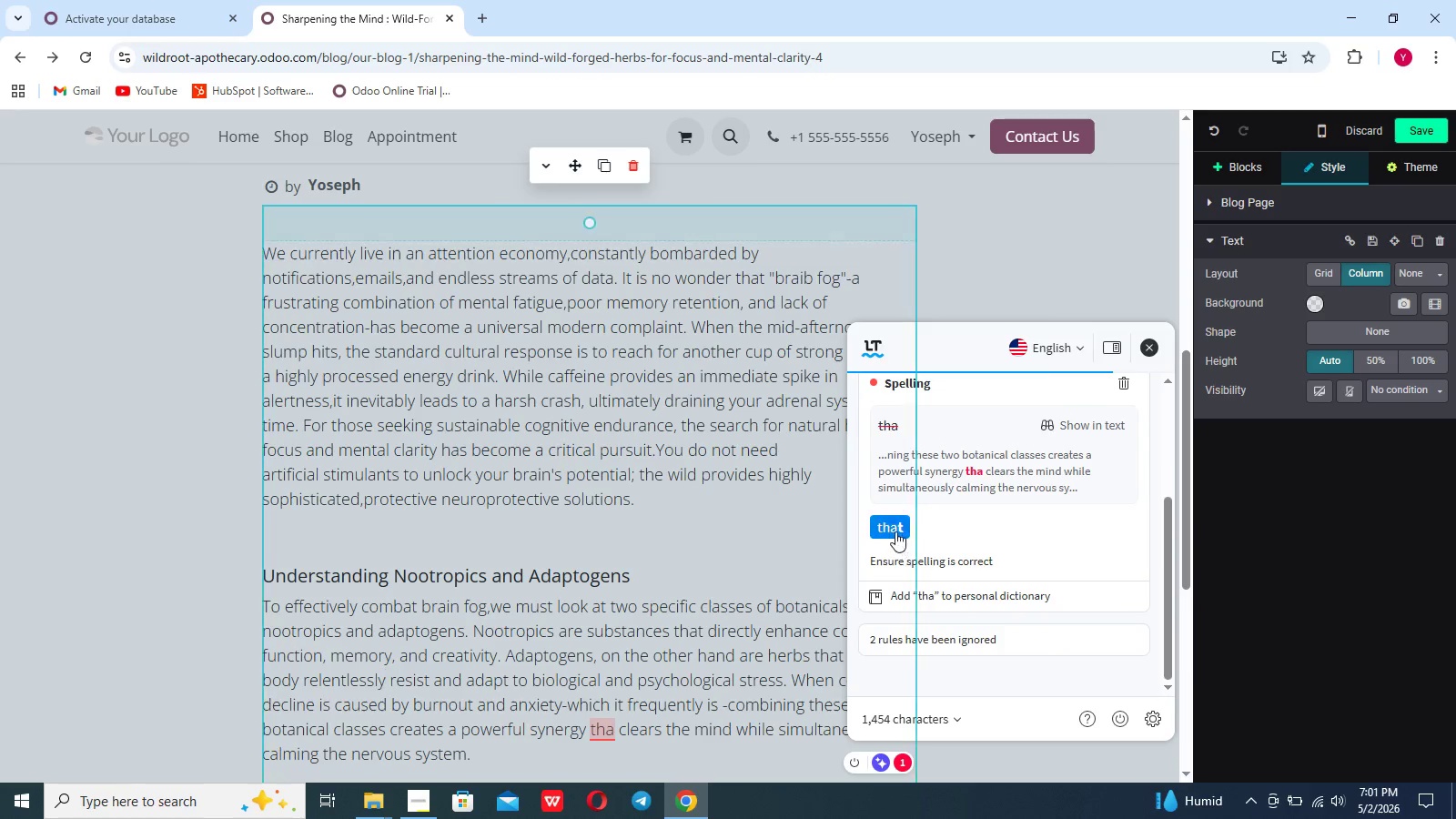 
left_click([895, 527])
 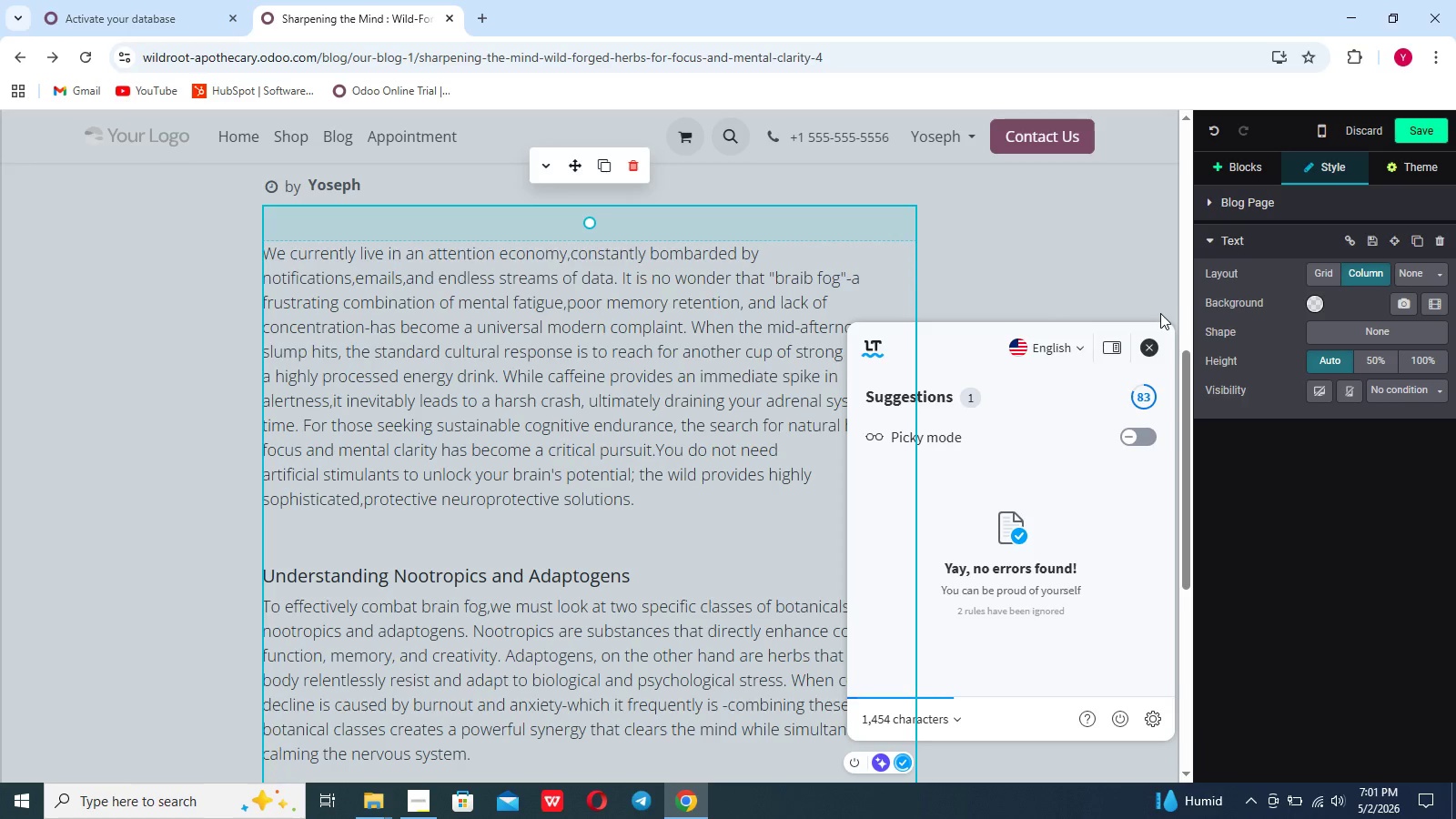 
left_click([1142, 343])
 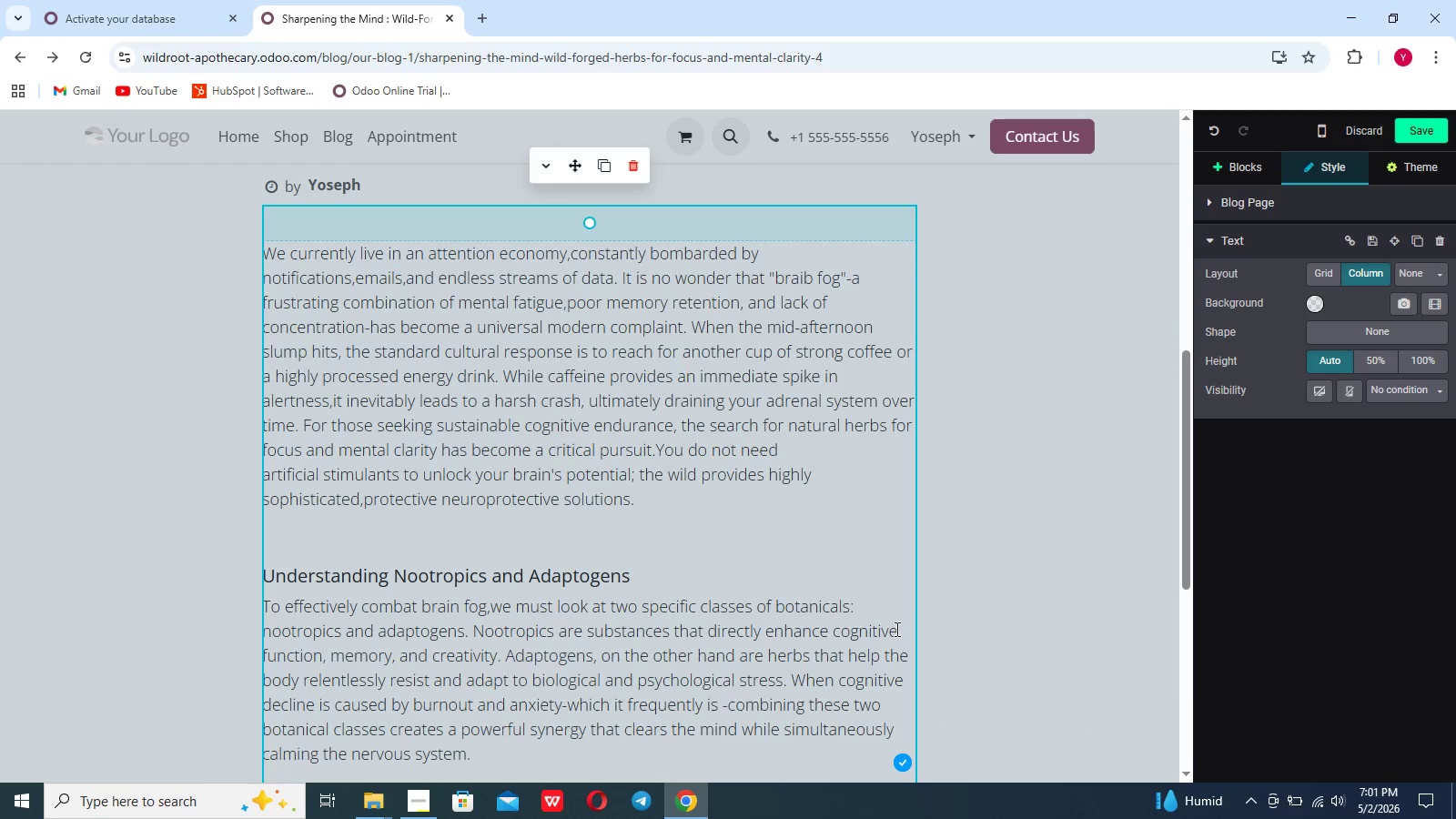 
wait(5.77)
 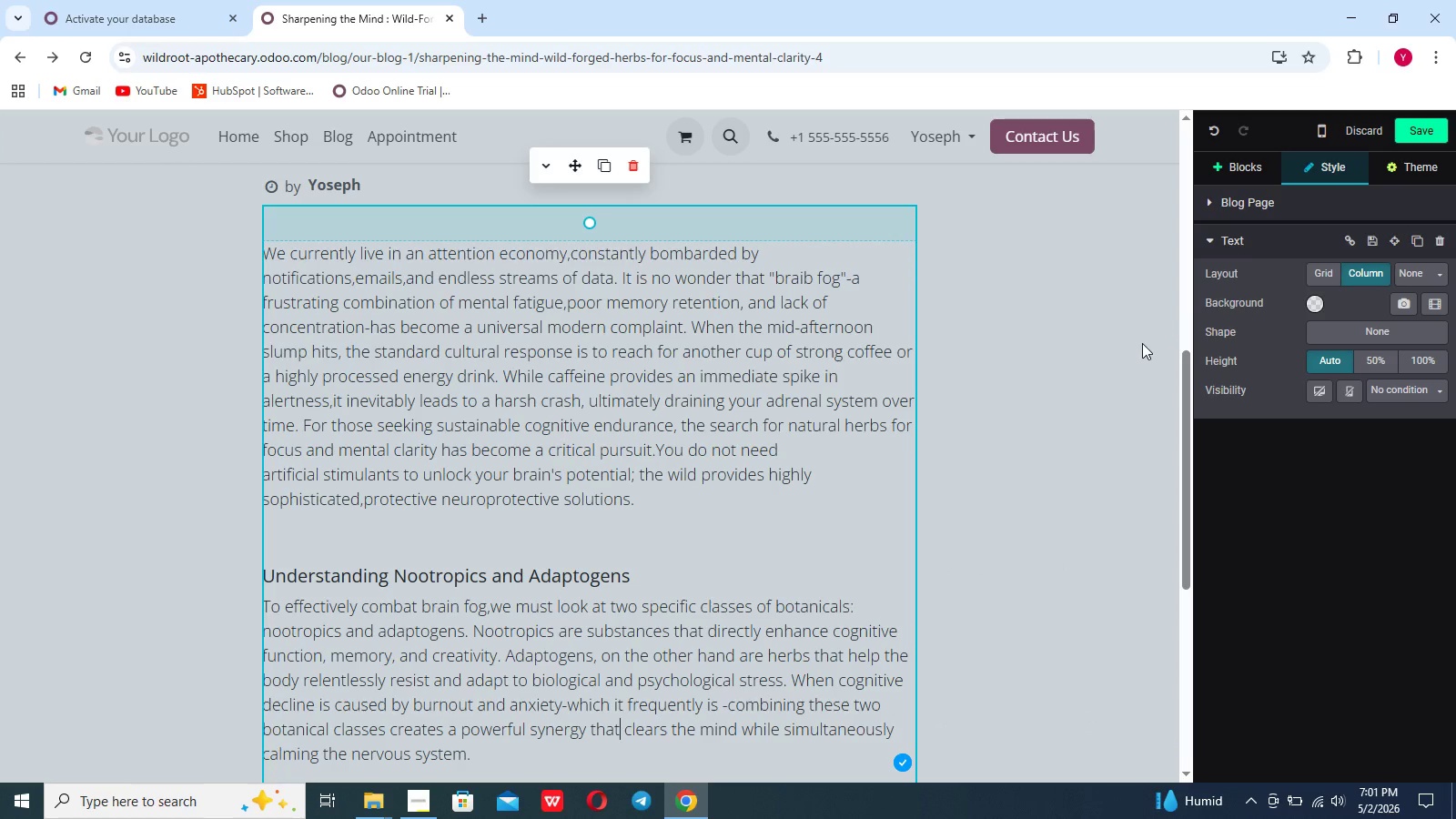 
left_click_drag(start_coordinate=[481, 763], to_coordinate=[483, 759])
 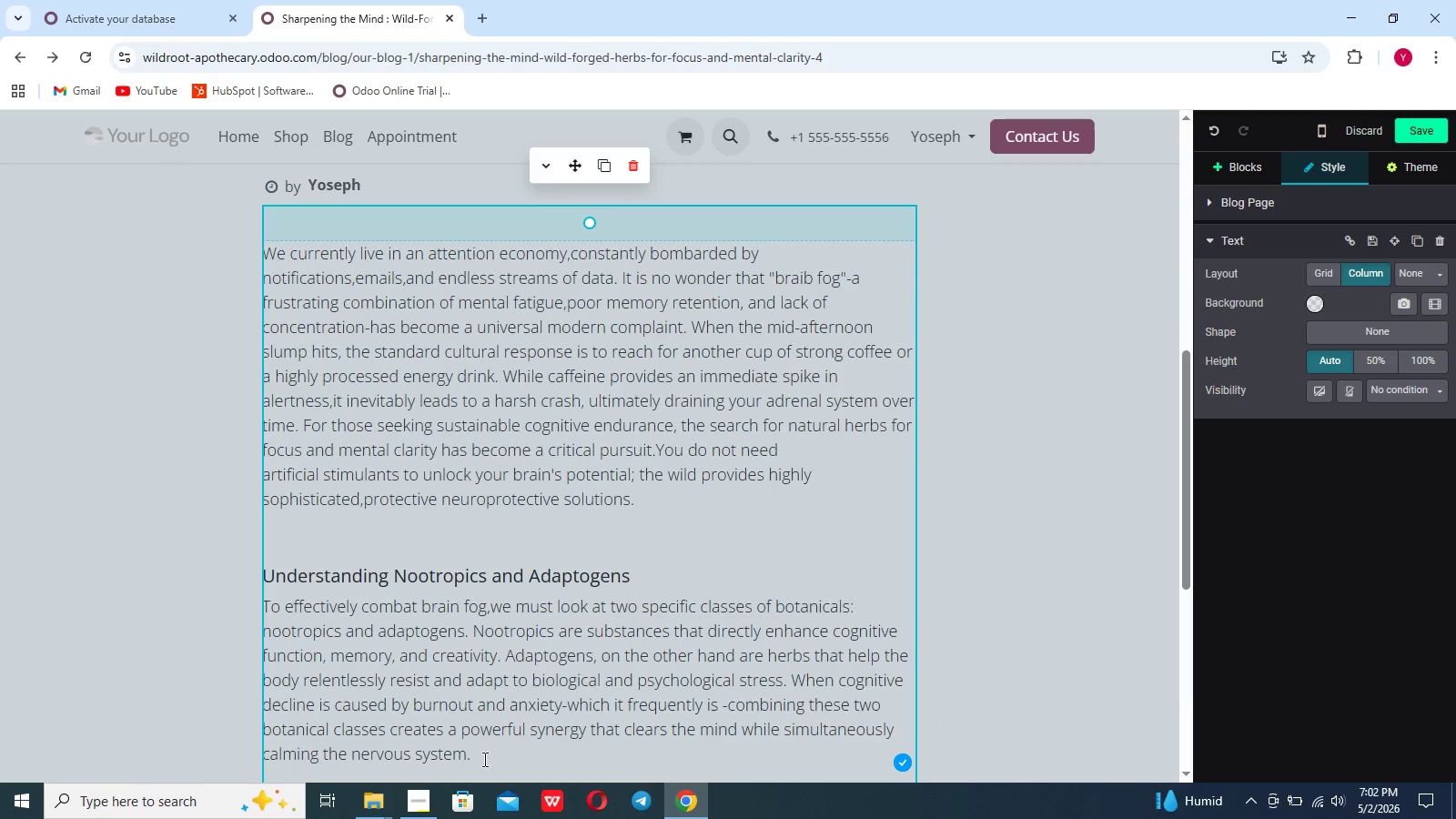 
key(Enter)
 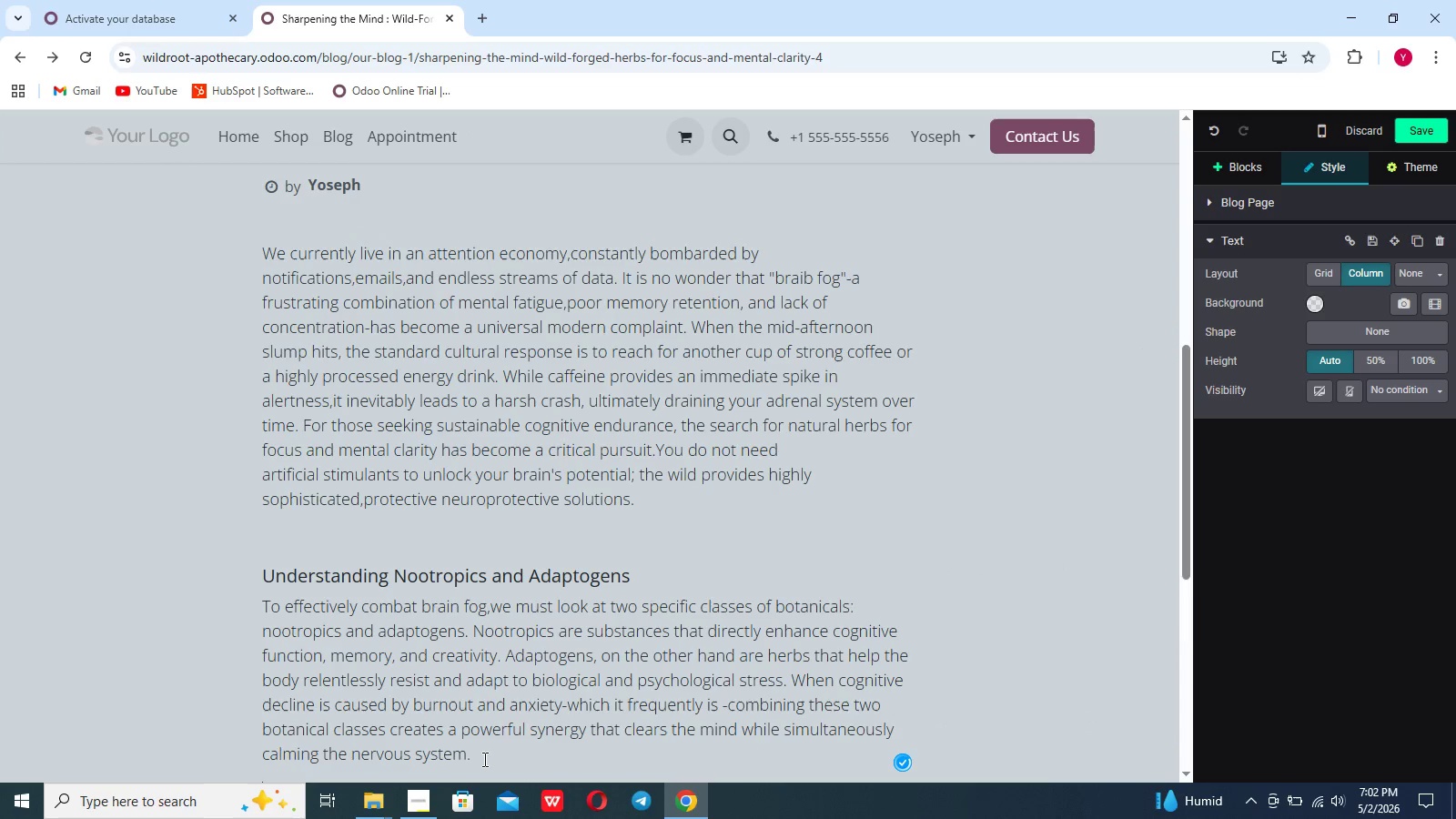 
key(Enter)
 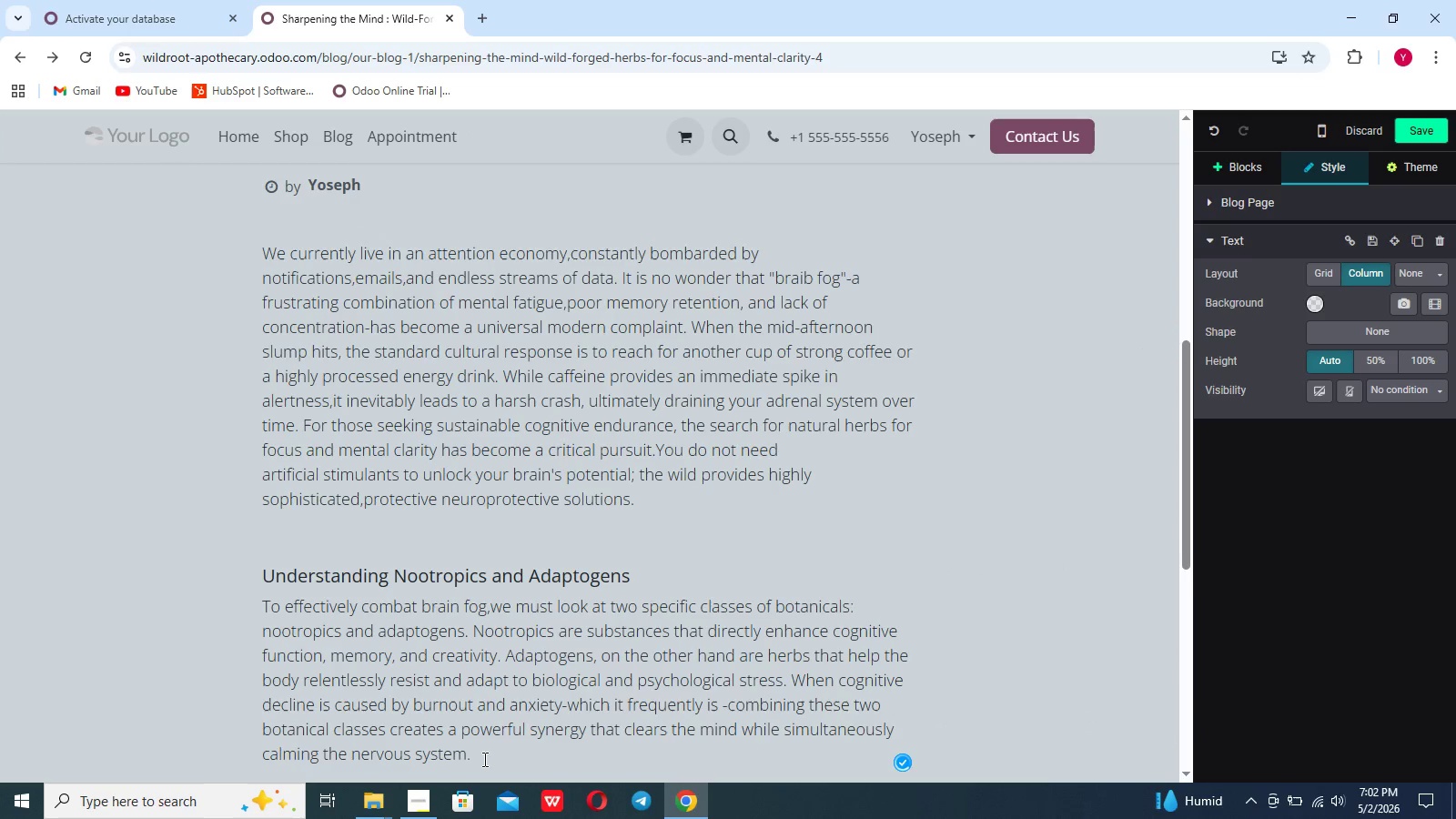 
scroll: coordinate [483, 759], scroll_direction: down, amount: 7.0
 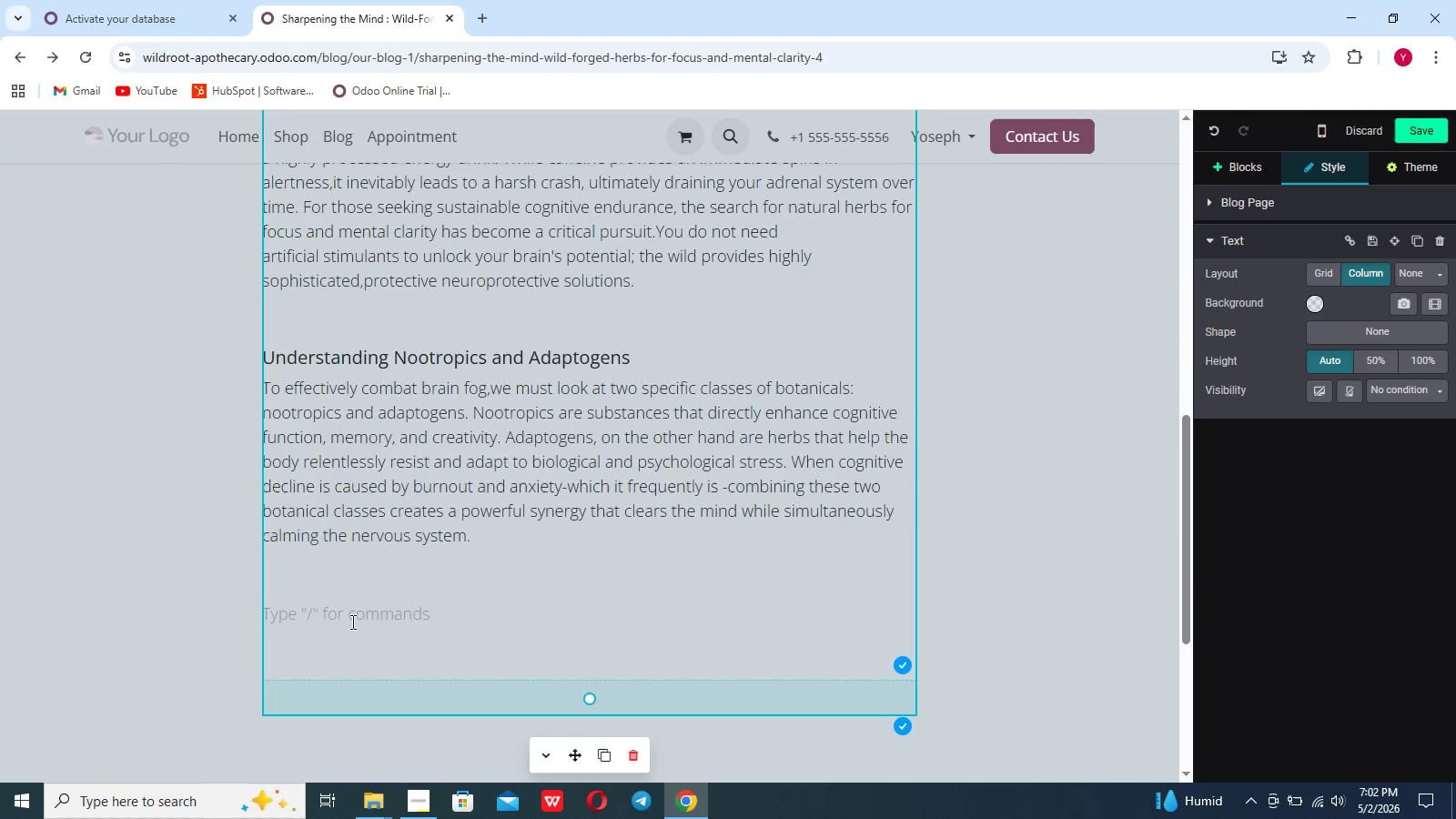 
type(Top Herbs for Ultimate Cognitive support)
 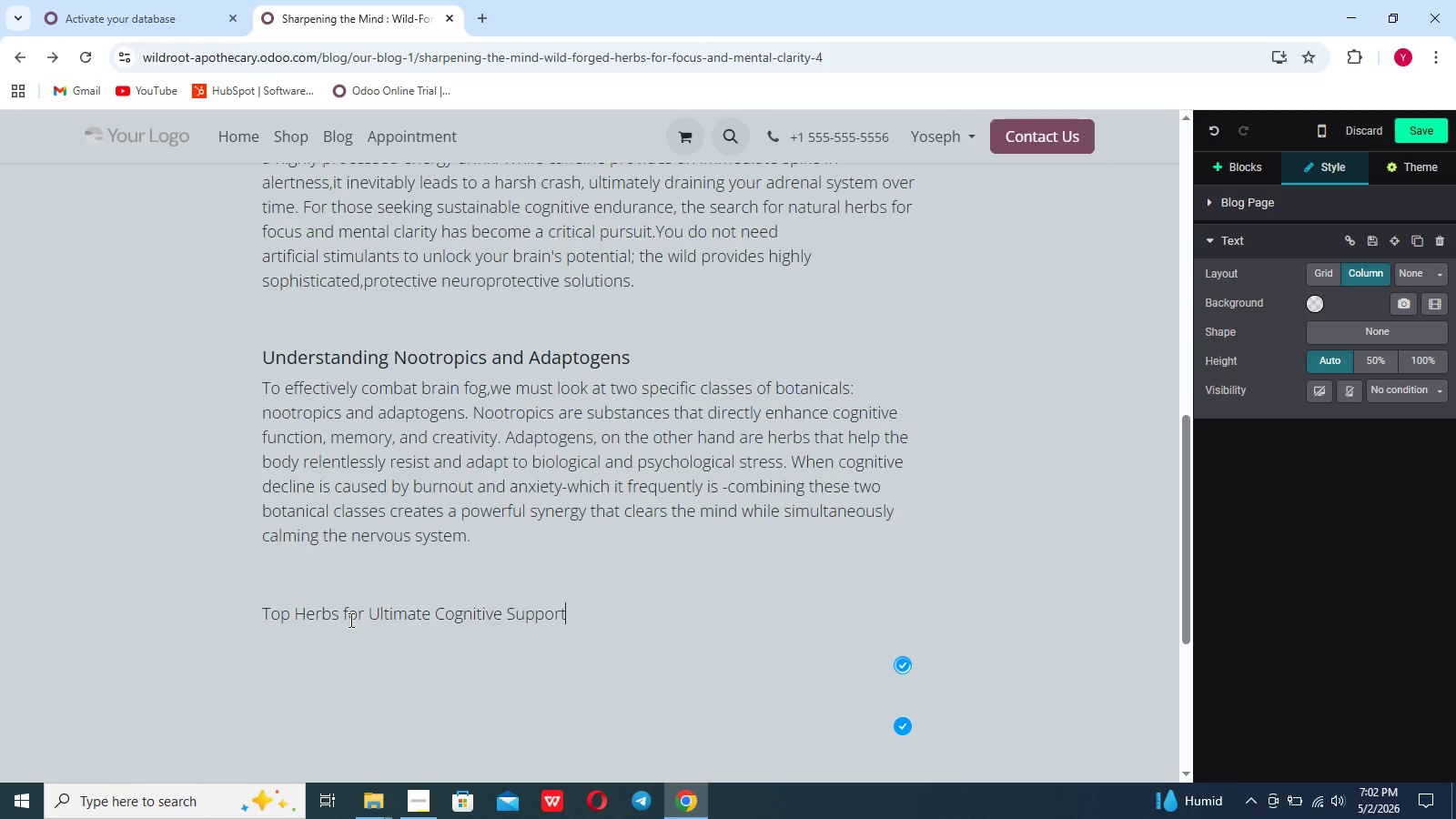 
left_click([430, 801])